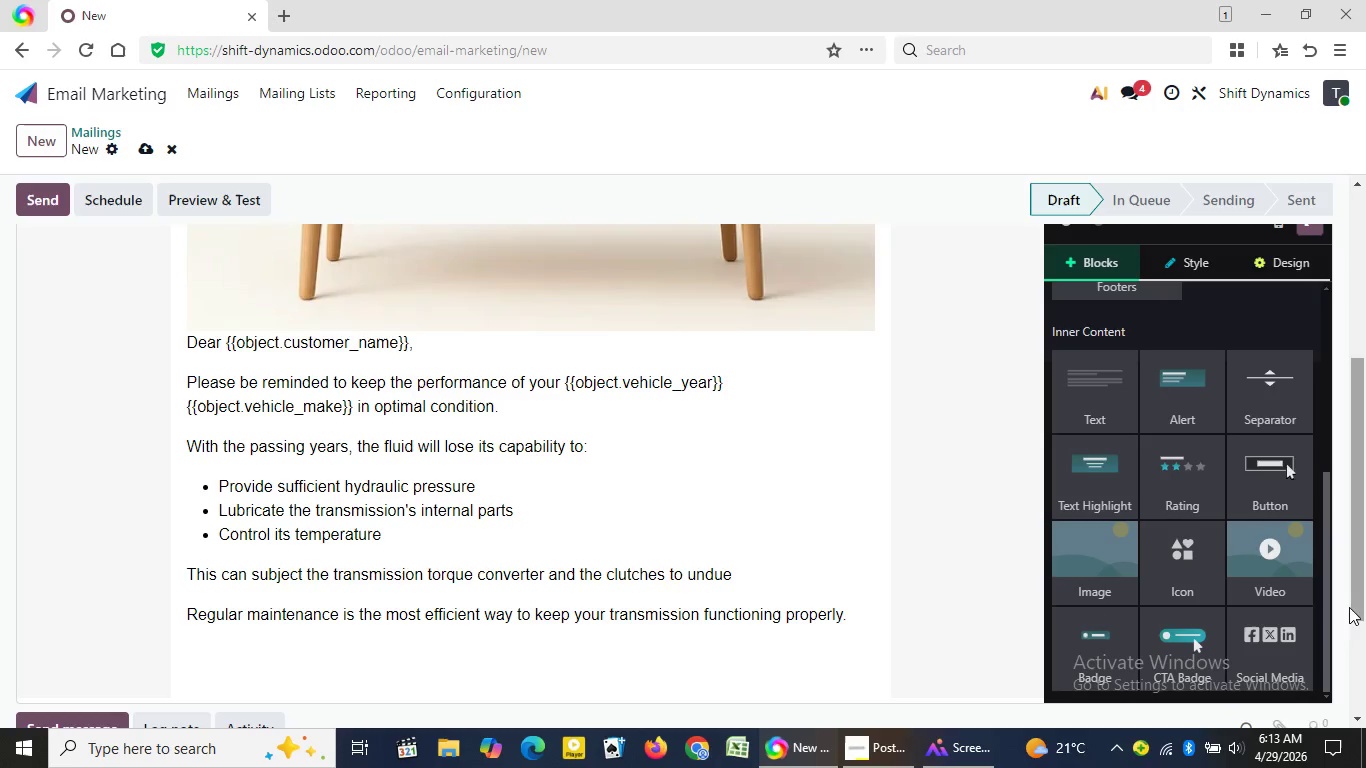 
left_click_drag(start_coordinate=[1192, 653], to_coordinate=[401, 662])
 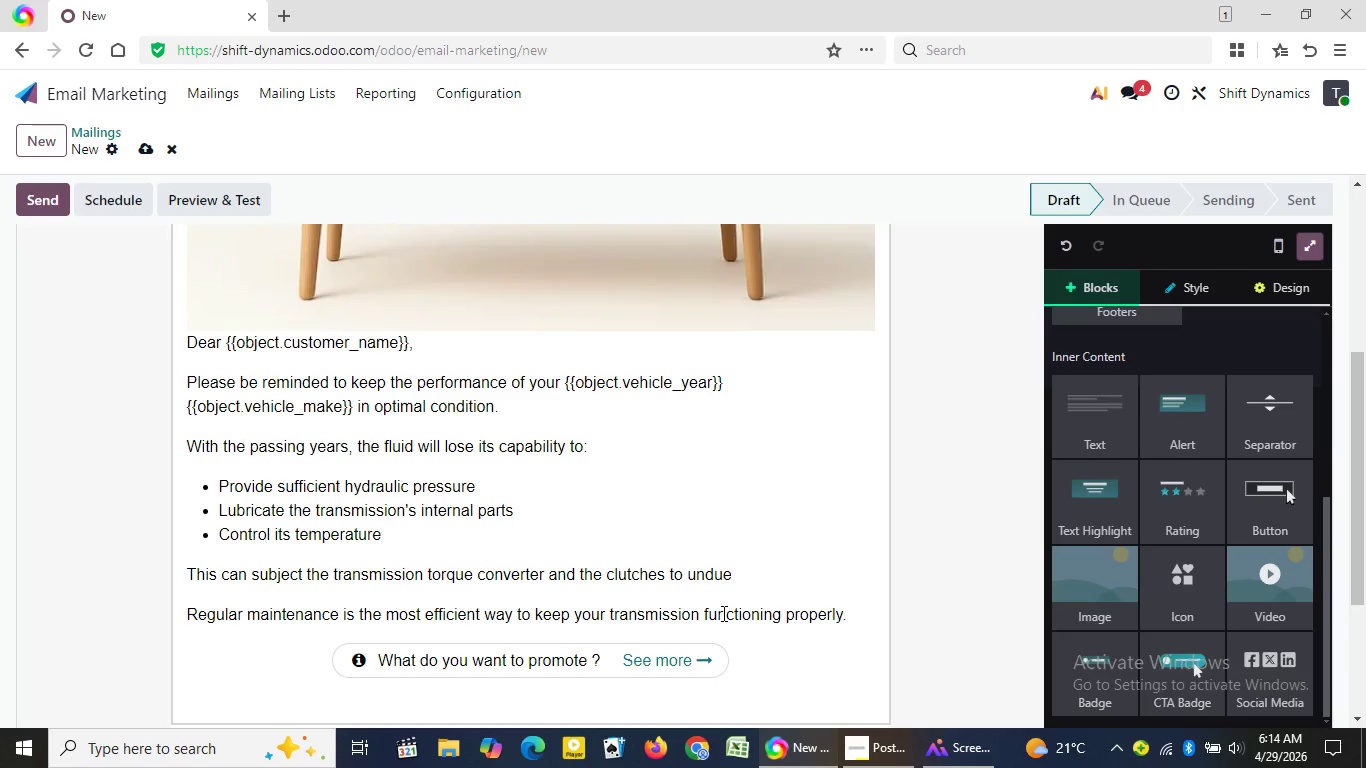 
wait(9.2)
 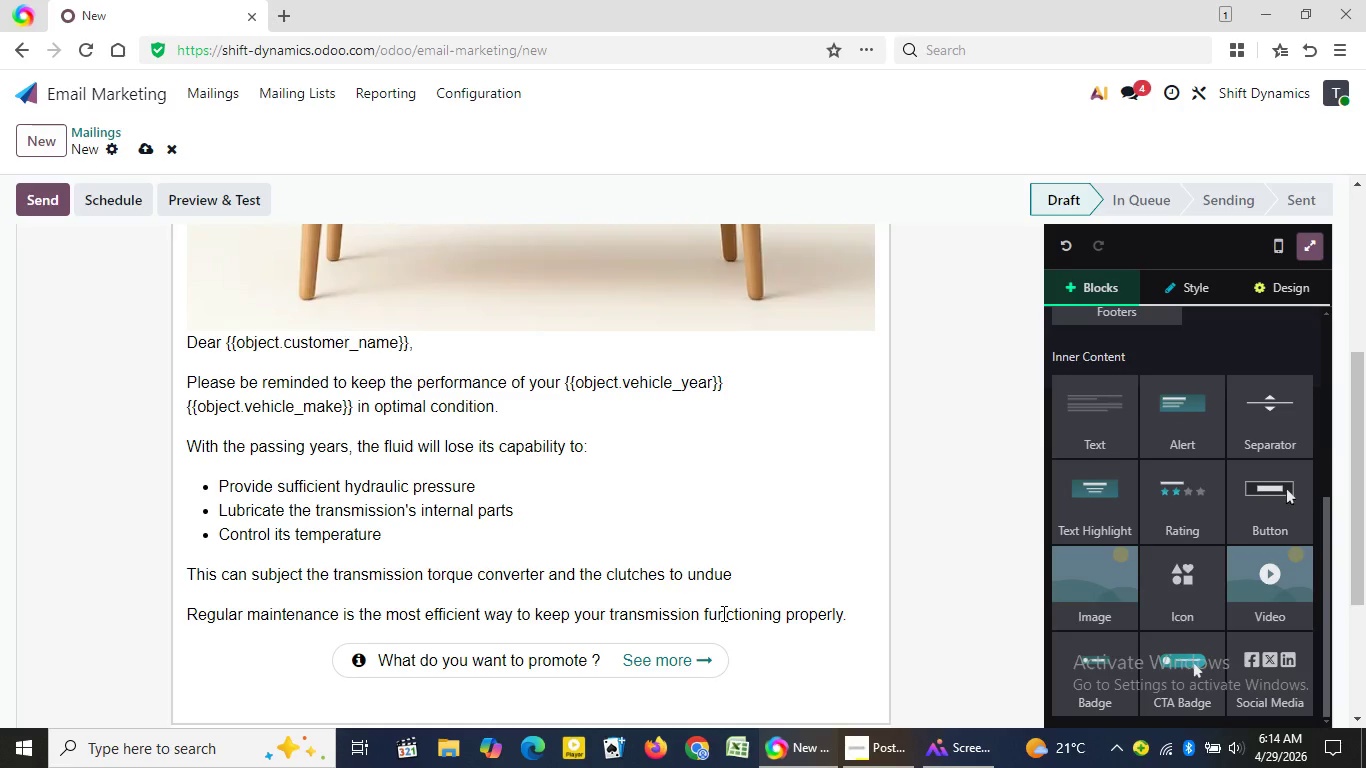 
left_click([598, 658])
 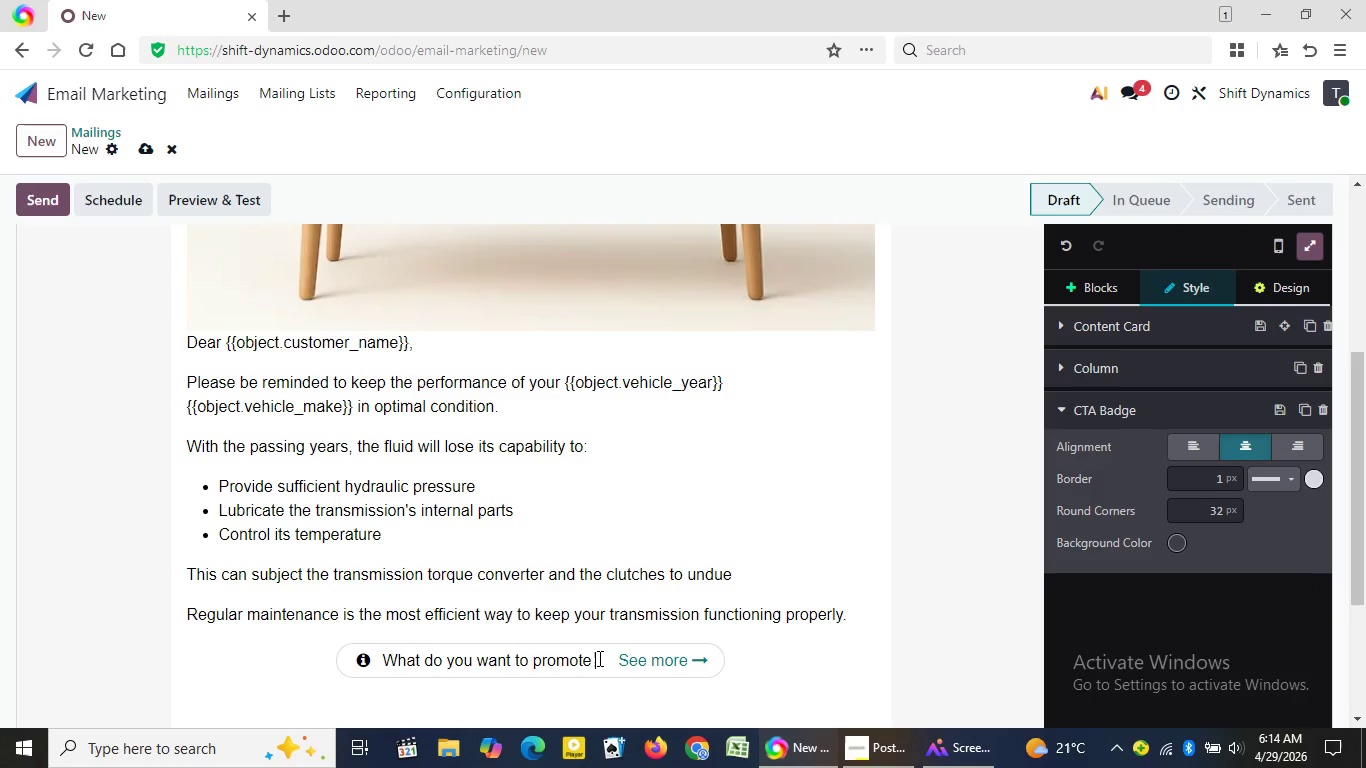 
key(Backspace)
 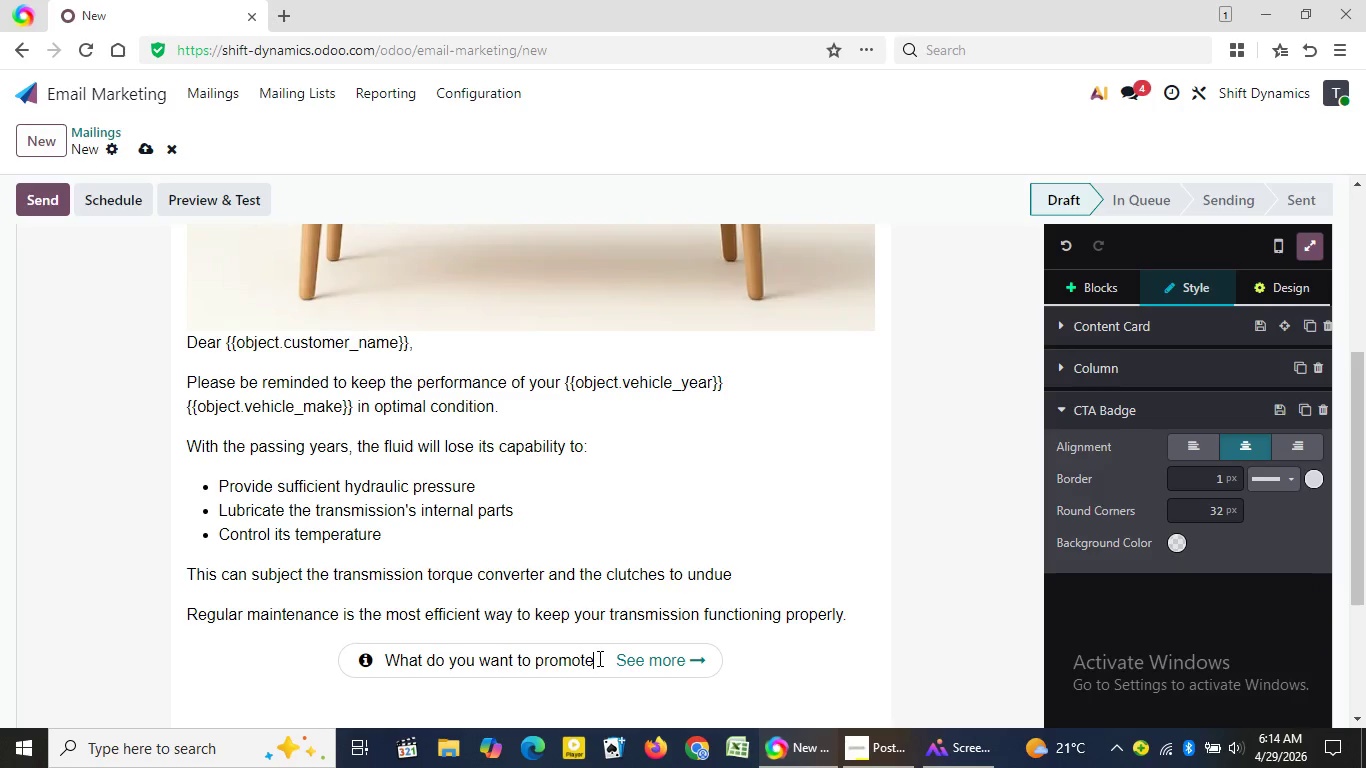 
key(Backspace)
 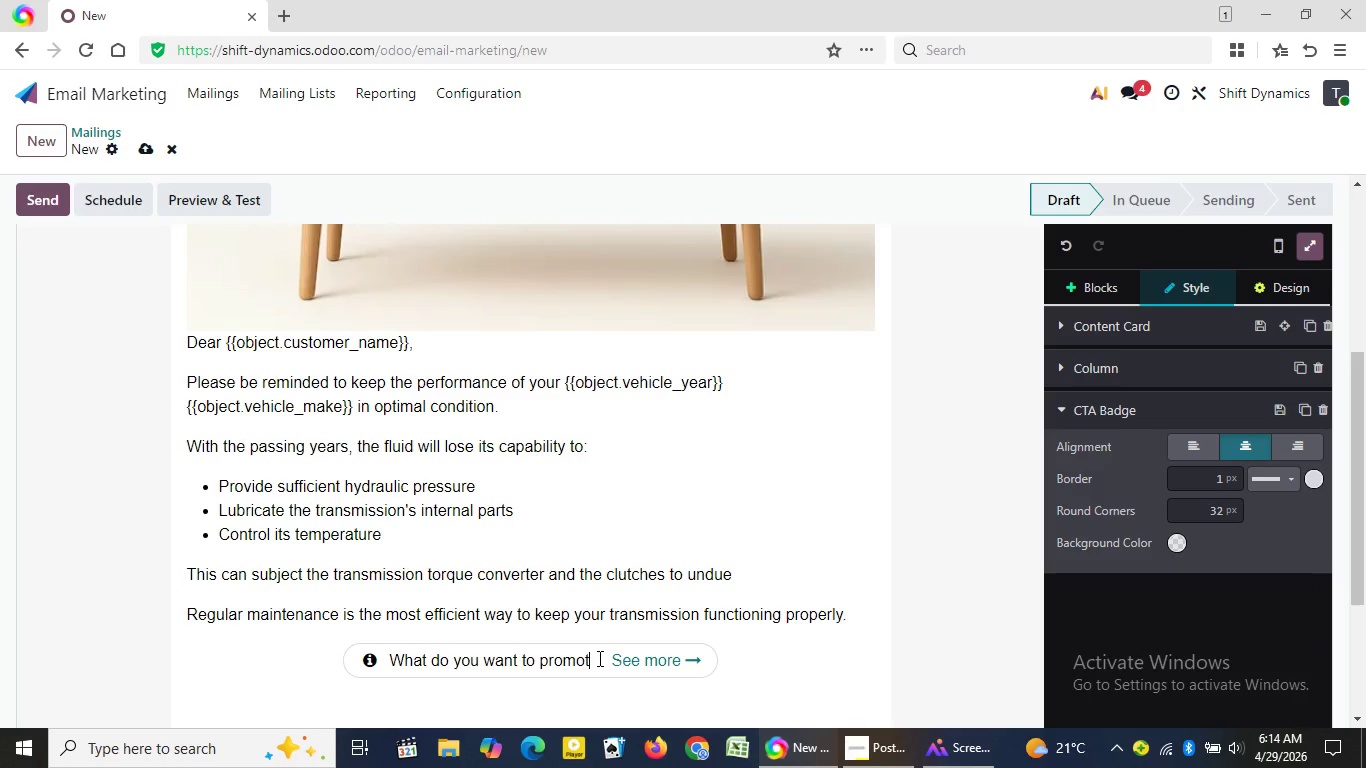 
key(Backspace)
 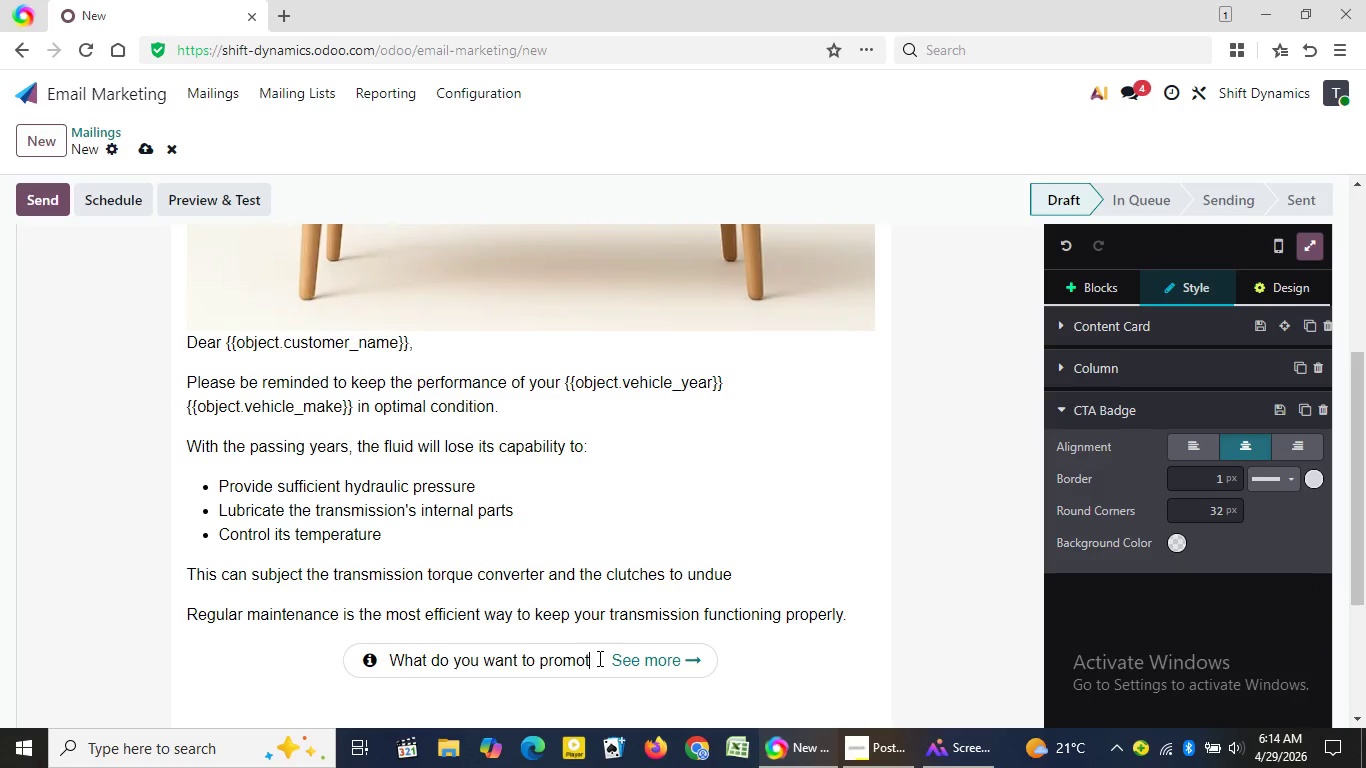 
key(Backspace)
 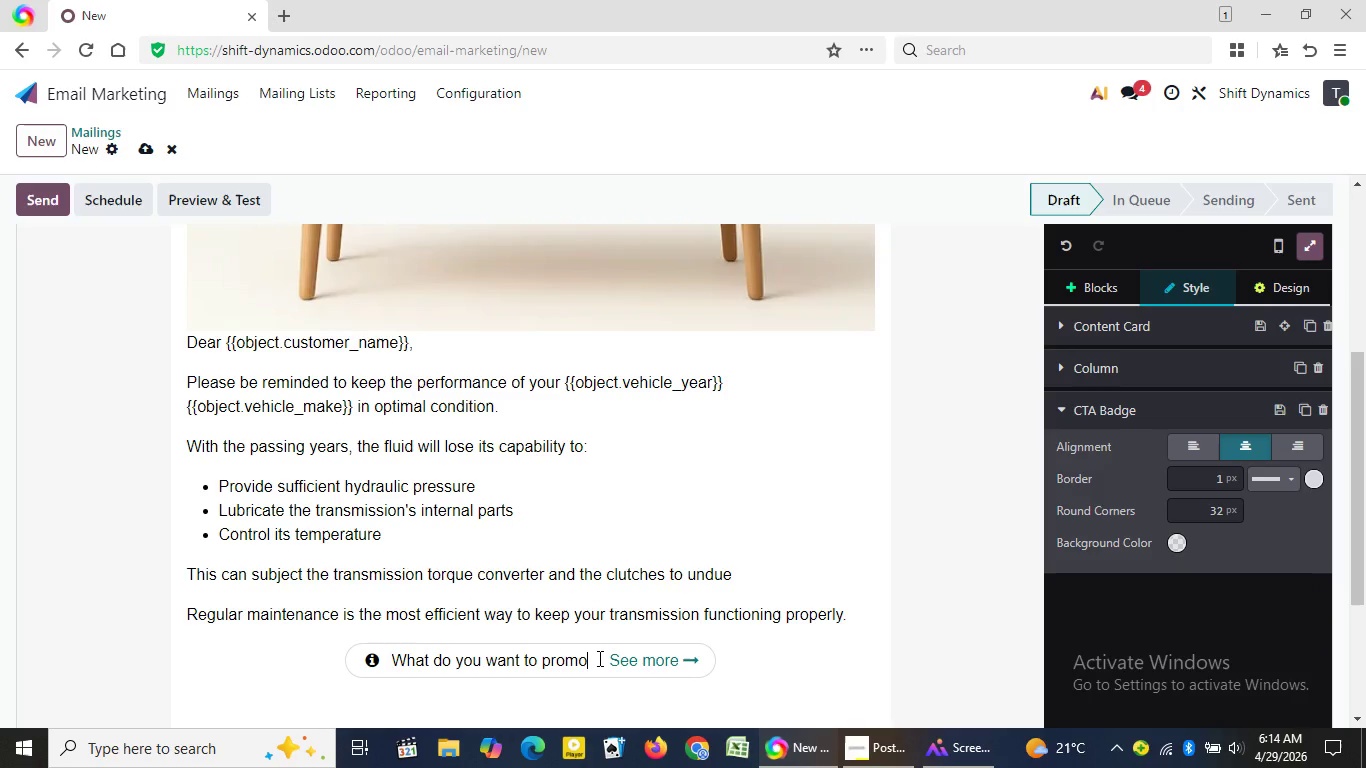 
key(Backspace)
 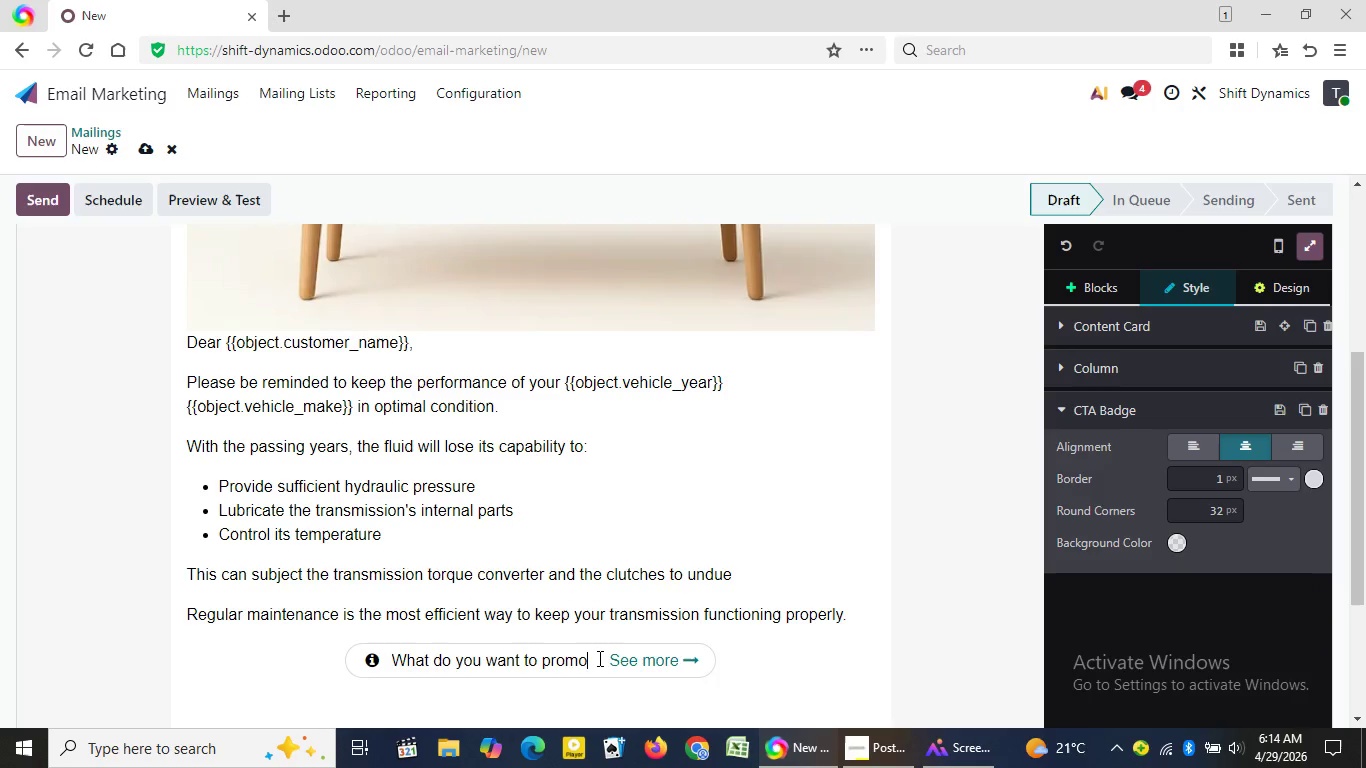 
key(Backspace)
 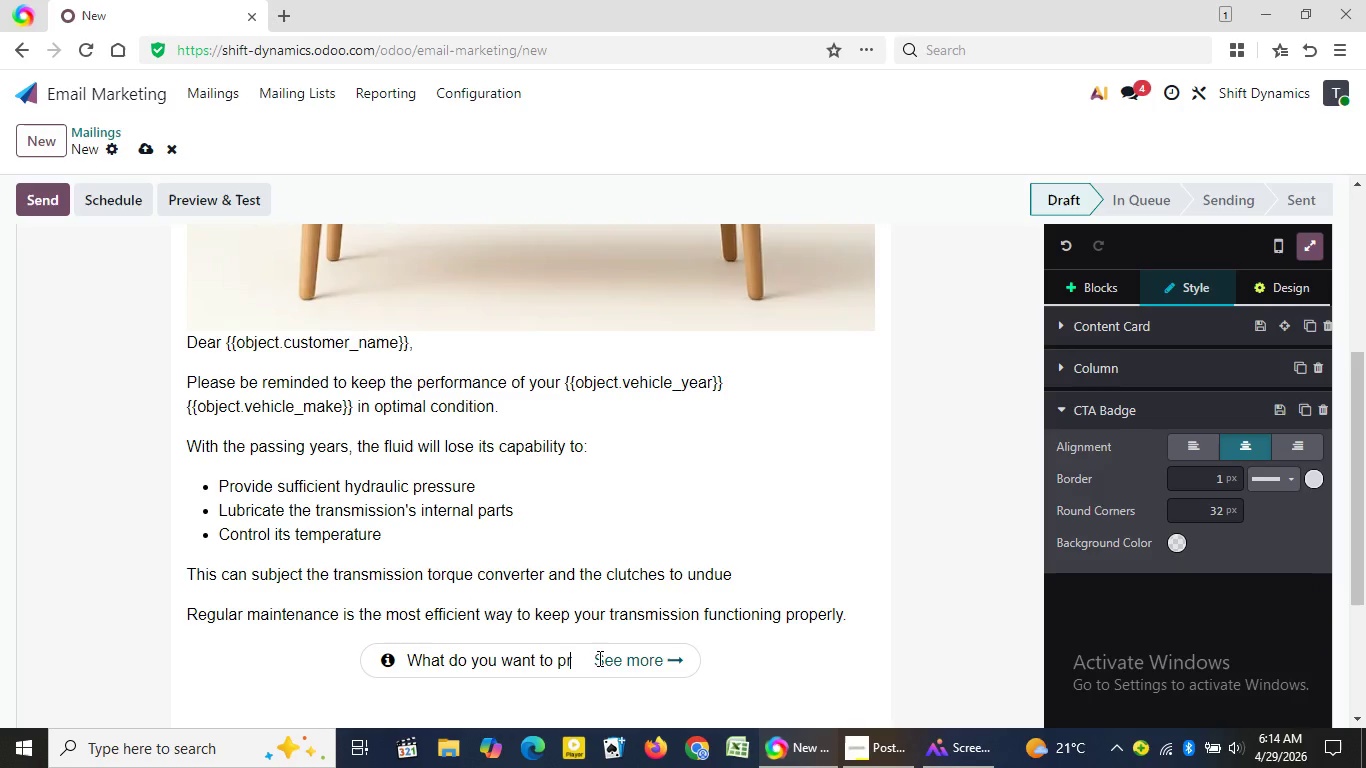 
key(Backspace)
 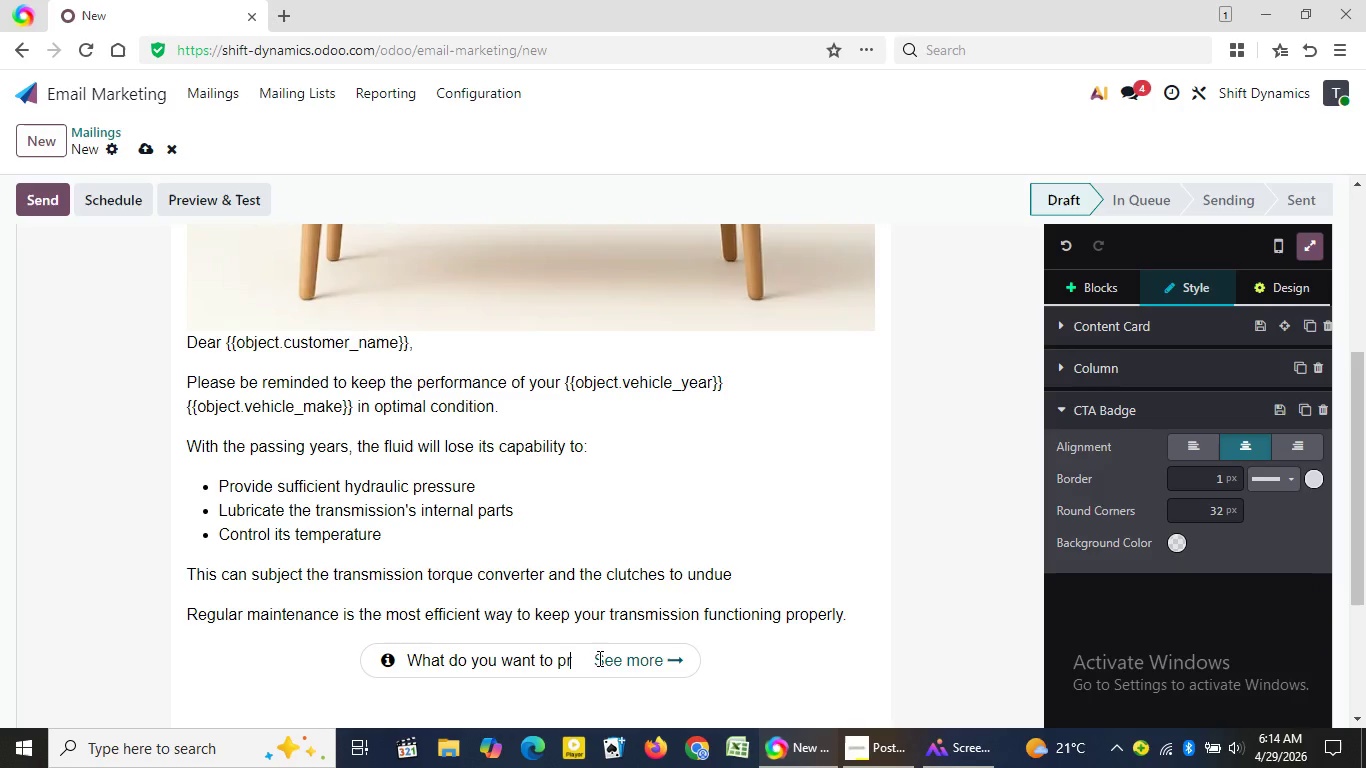 
key(Backspace)
 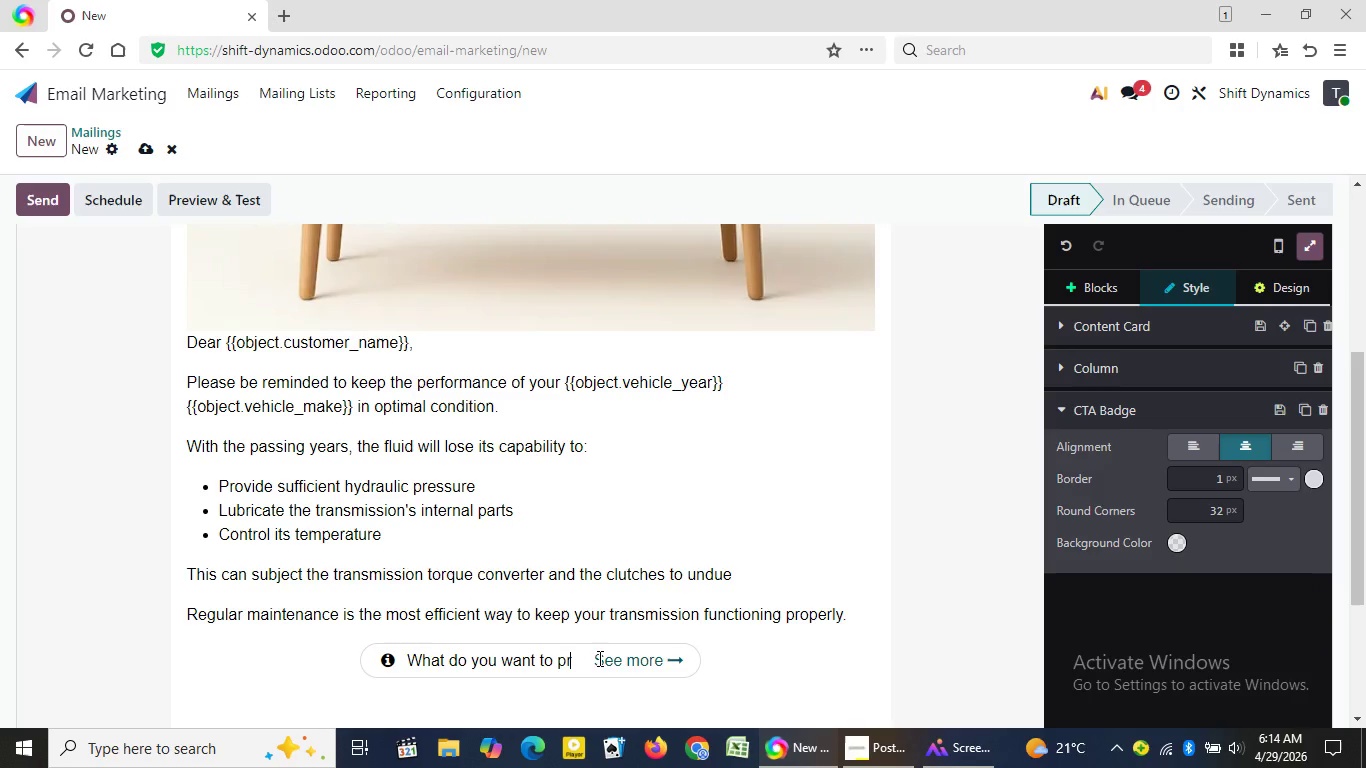 
key(Backspace)
 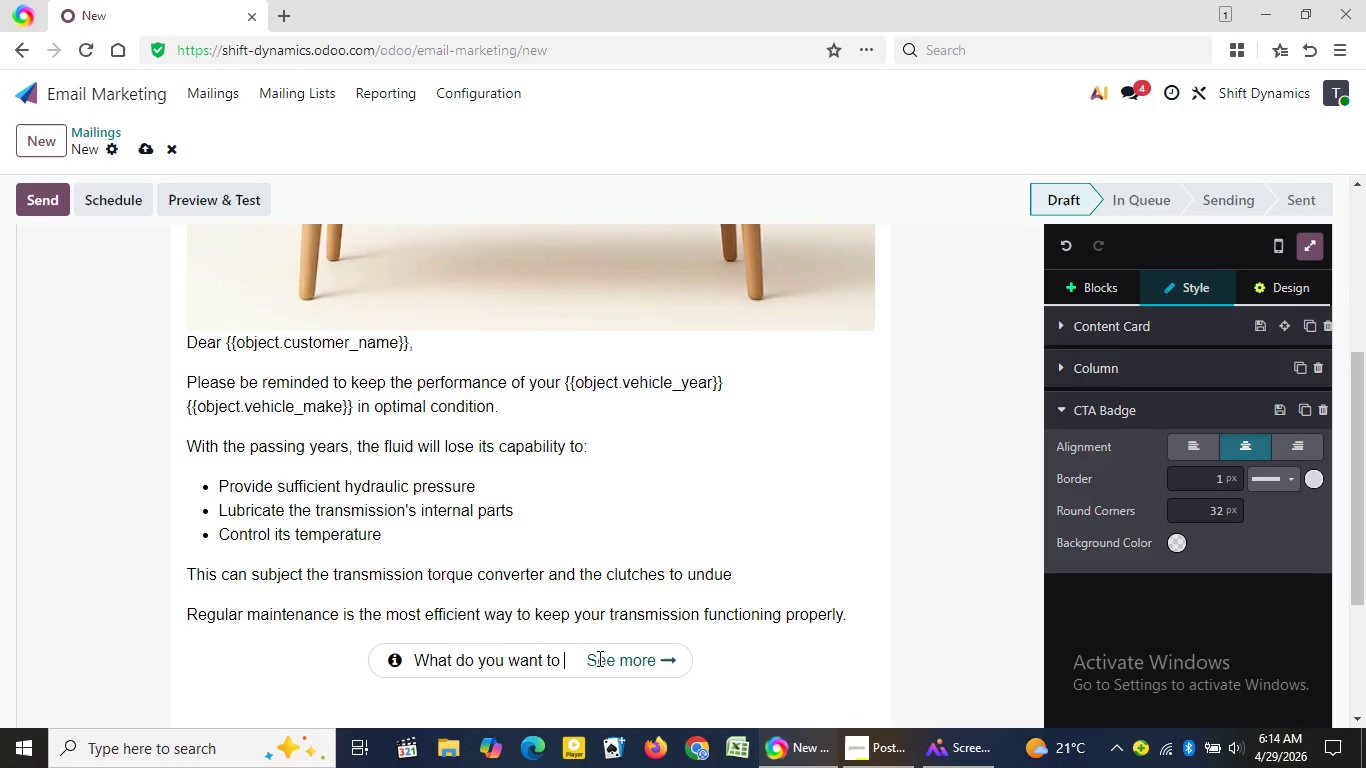 
key(Backspace)
 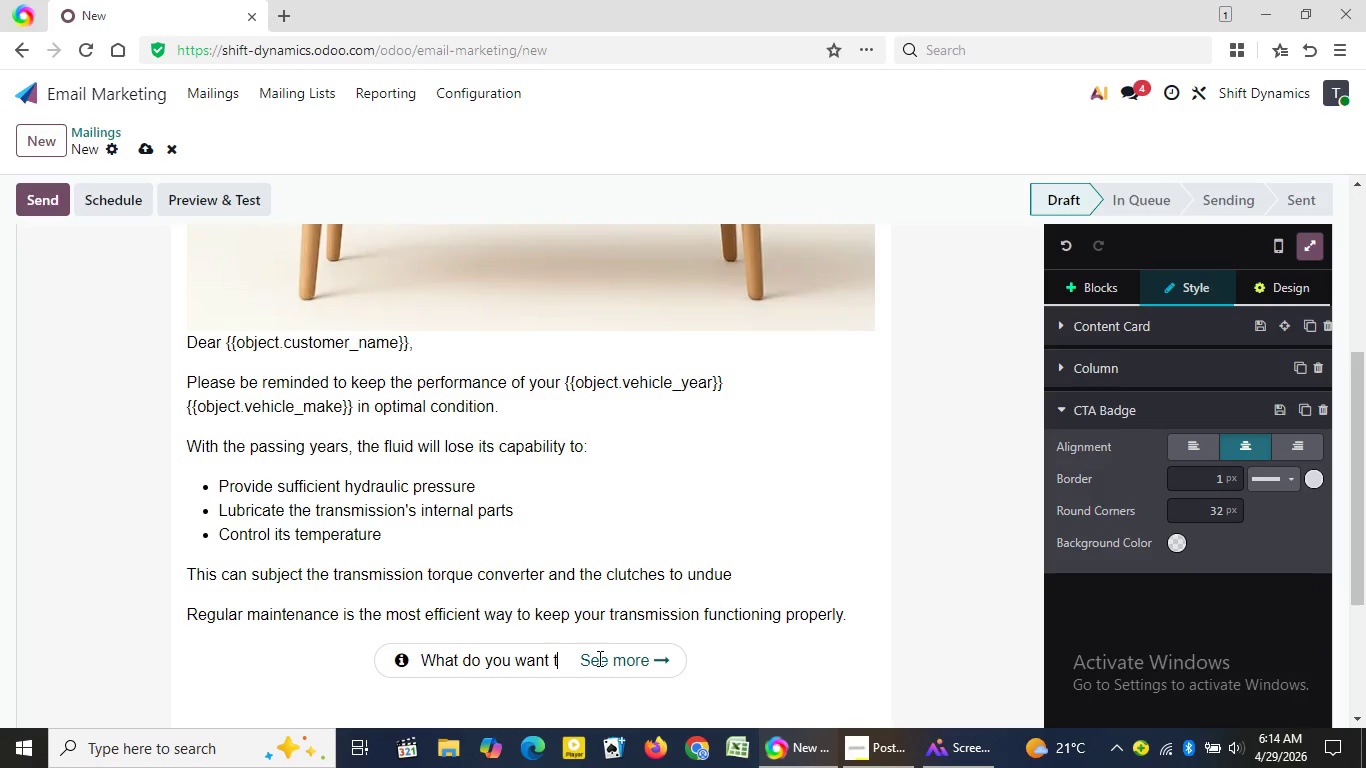 
key(Backspace)
 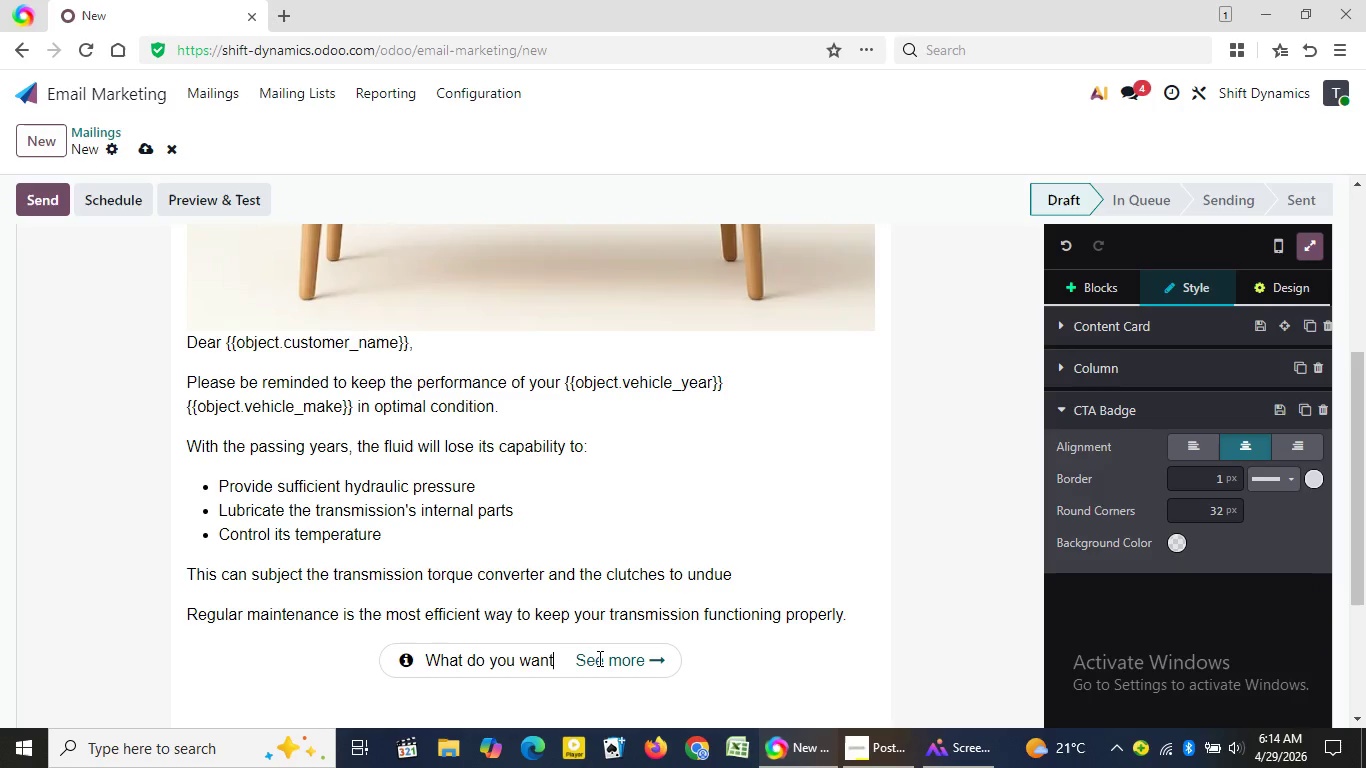 
key(Backspace)
 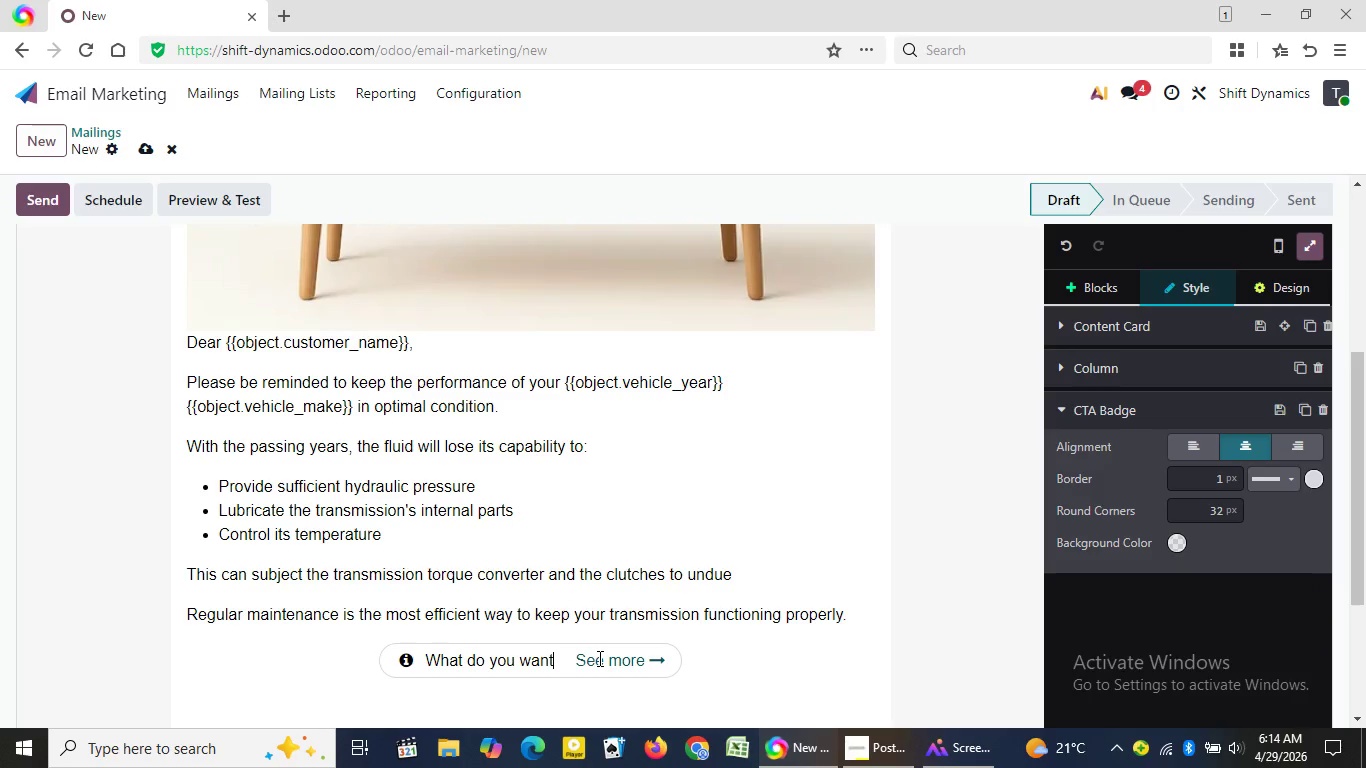 
key(Backspace)
 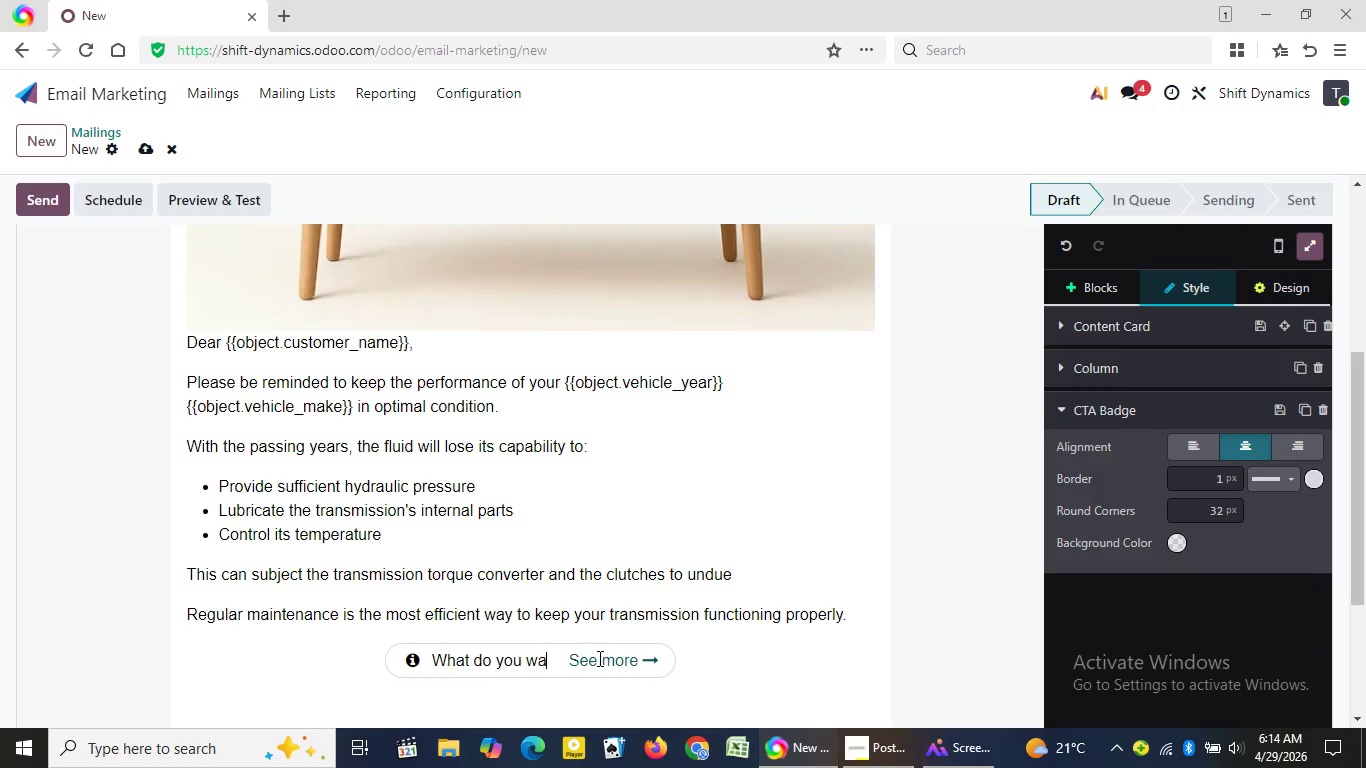 
key(Backspace)
 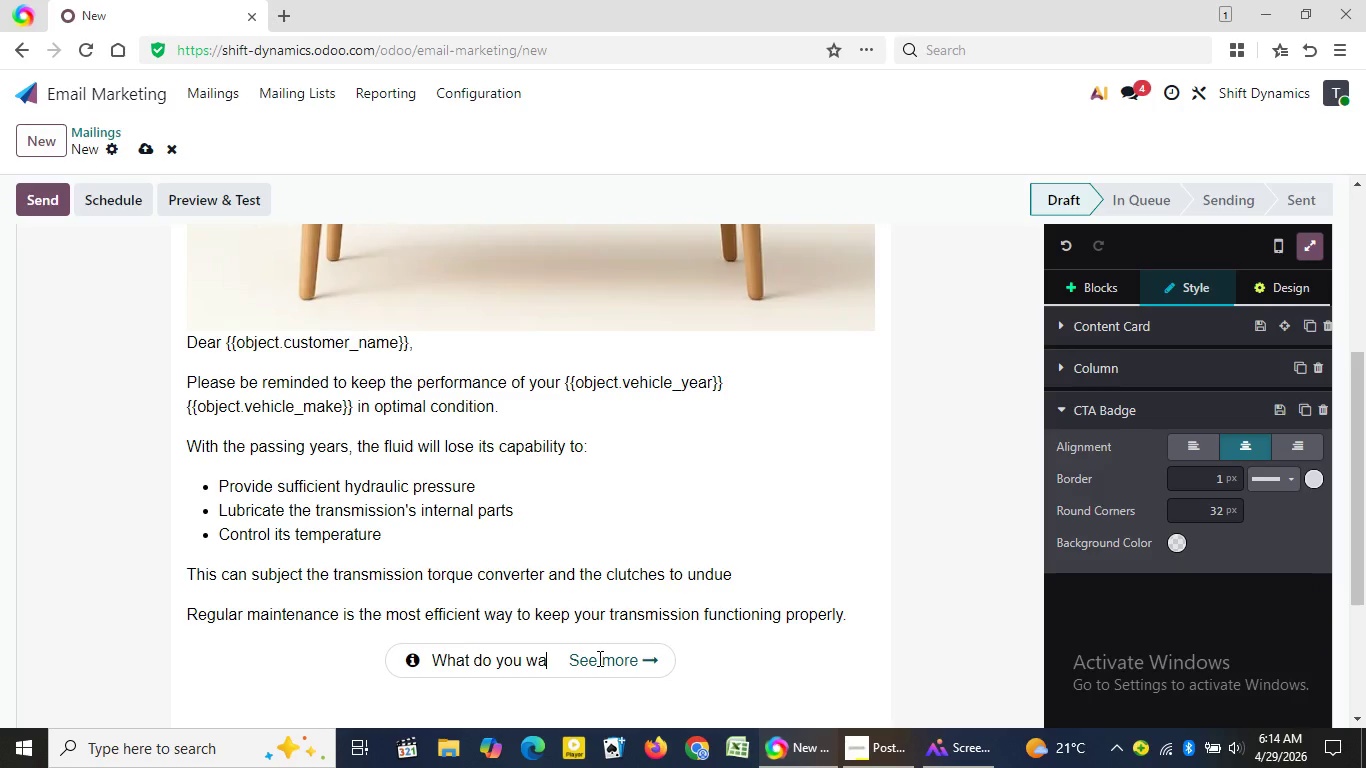 
key(Backspace)
 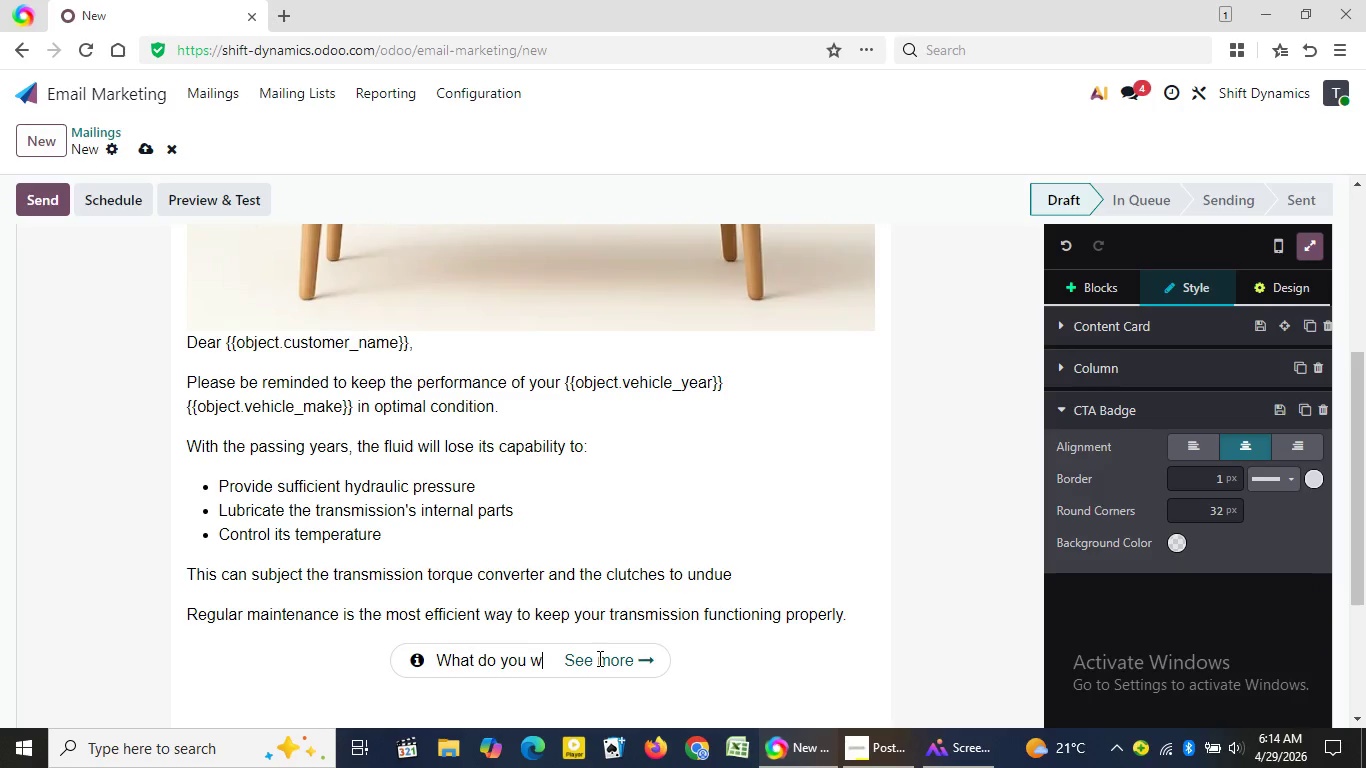 
key(Backspace)
 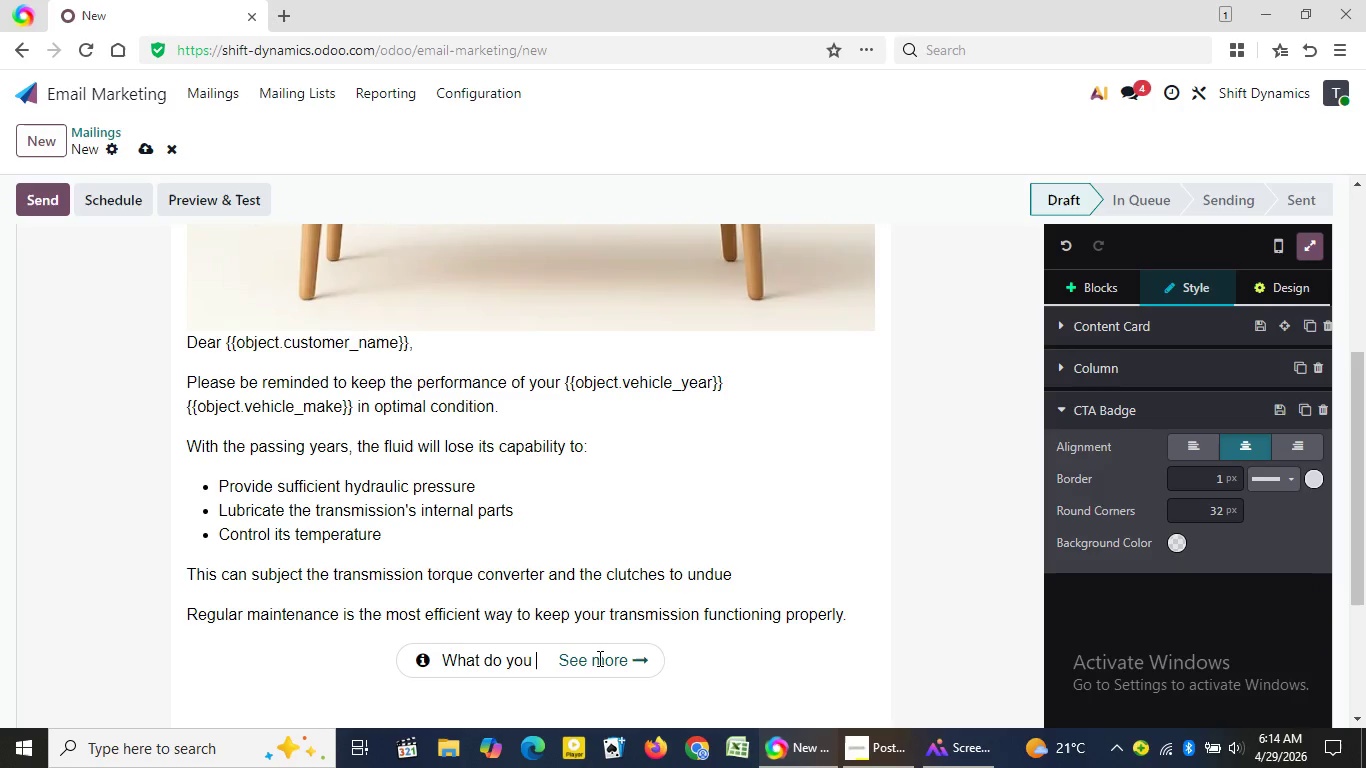 
key(Backspace)
 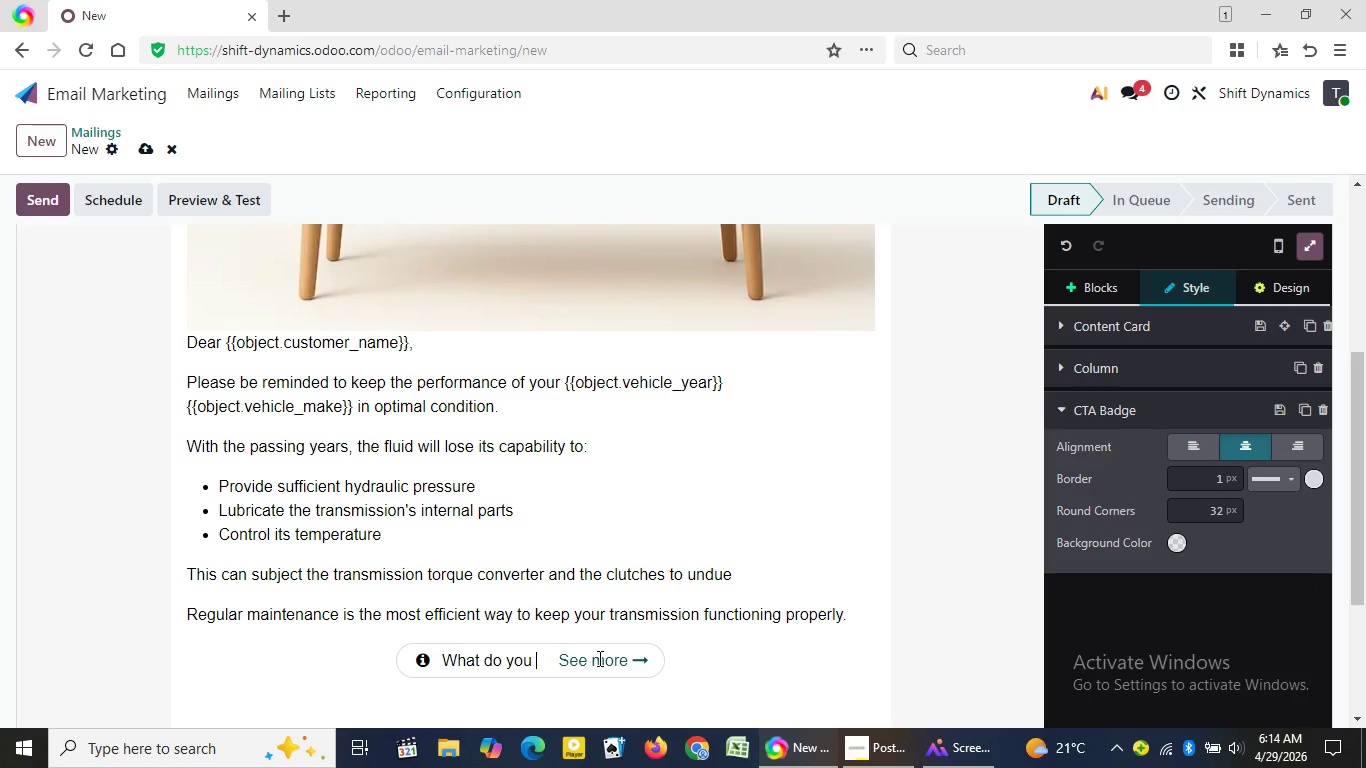 
key(Backspace)
 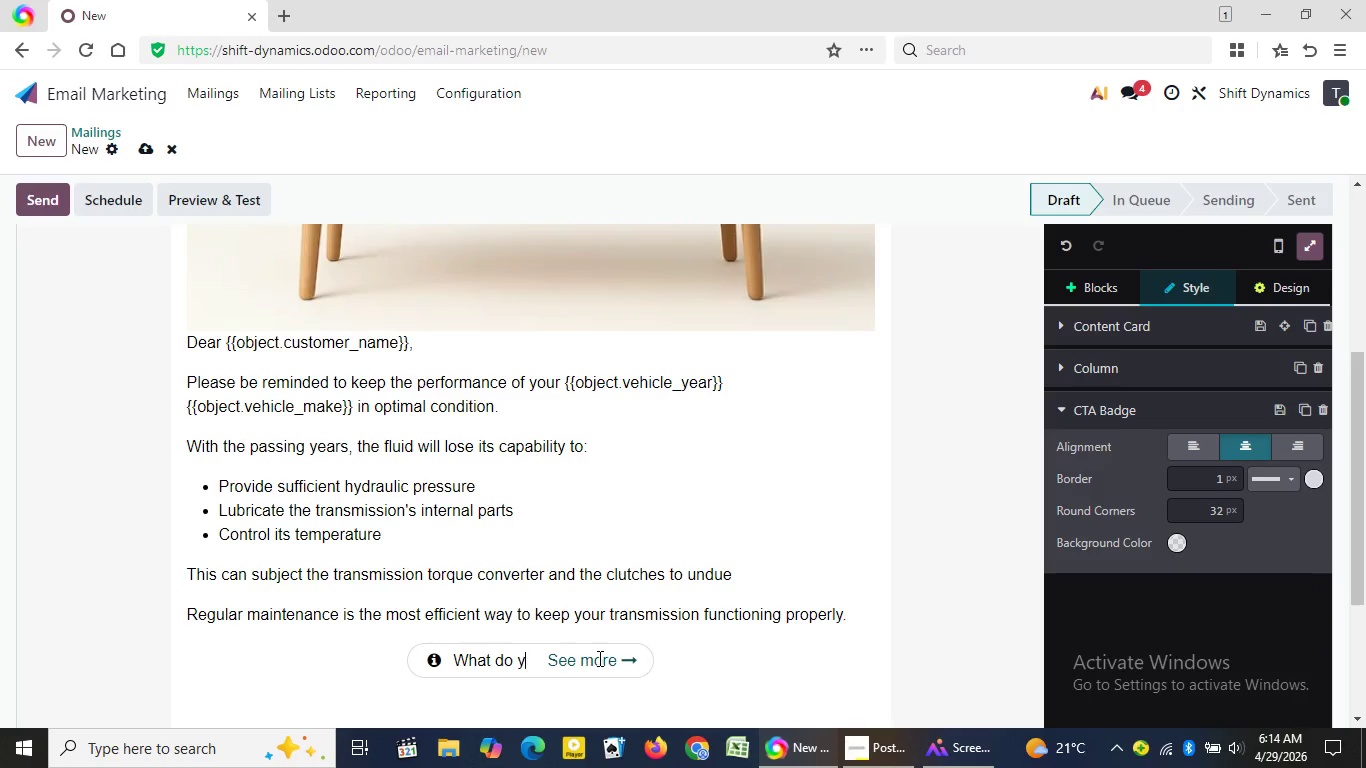 
key(Backspace)
 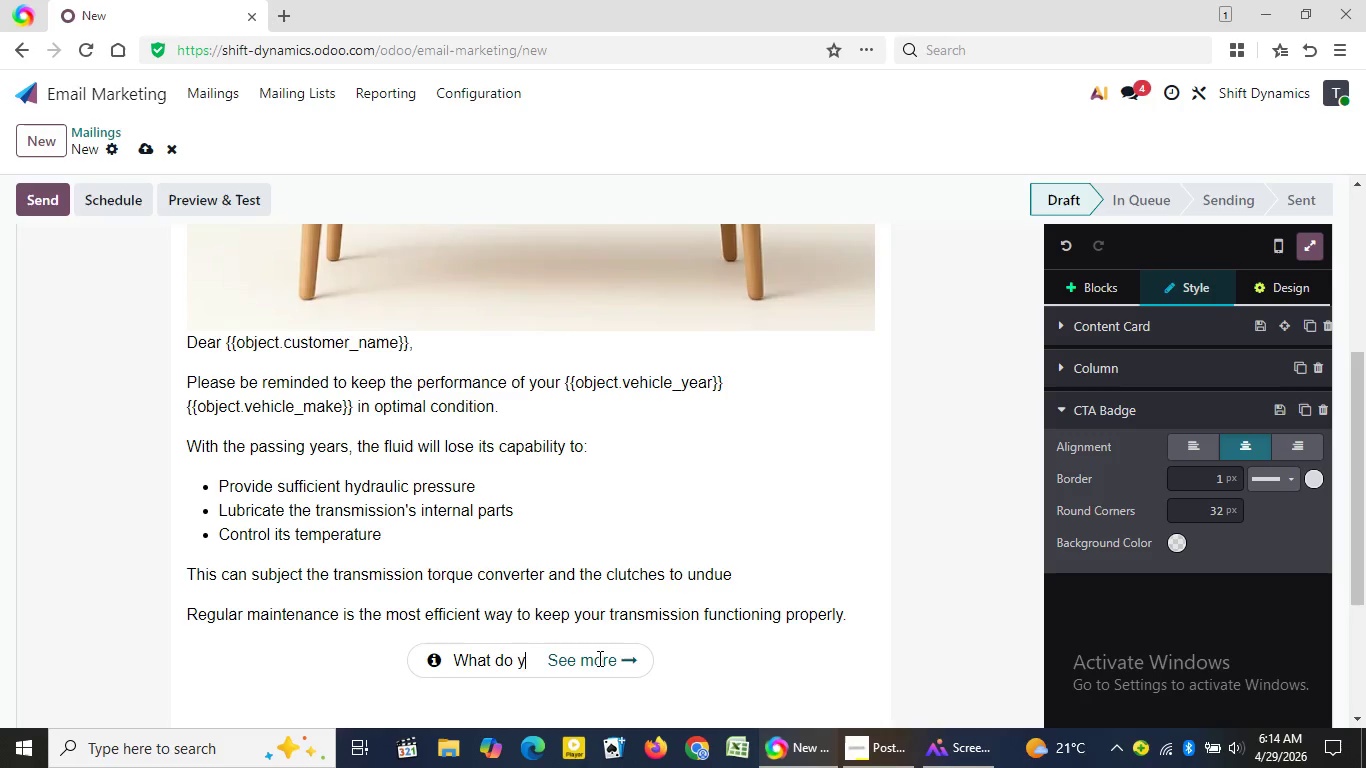 
key(Backspace)
 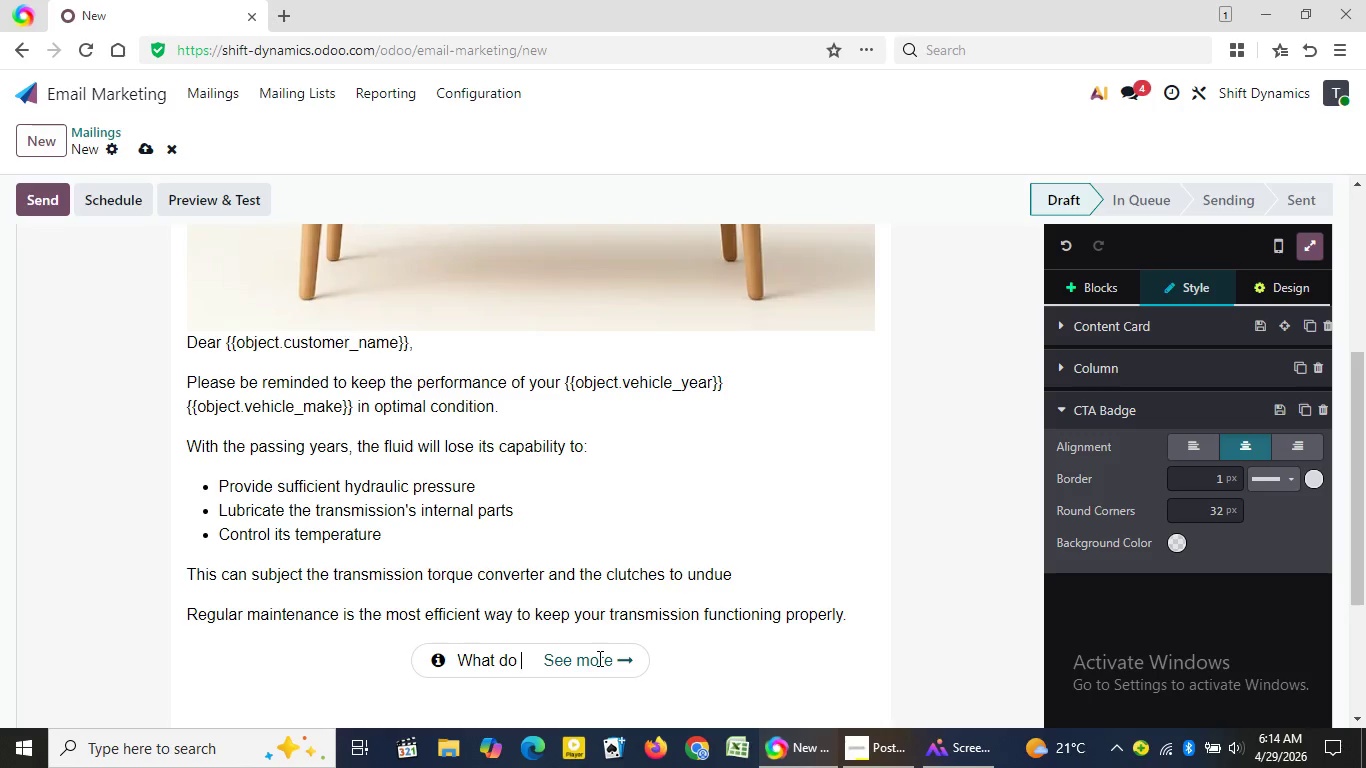 
key(Backspace)
 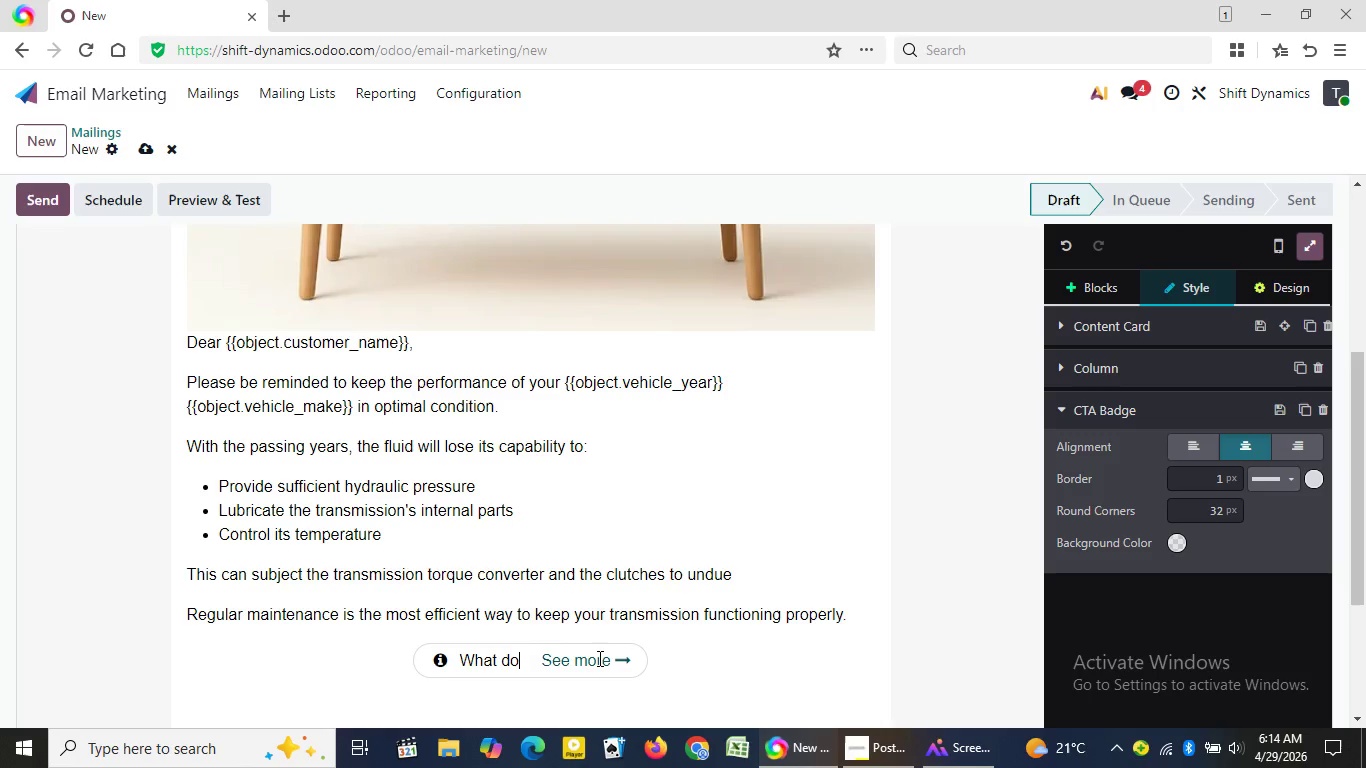 
key(Backspace)
 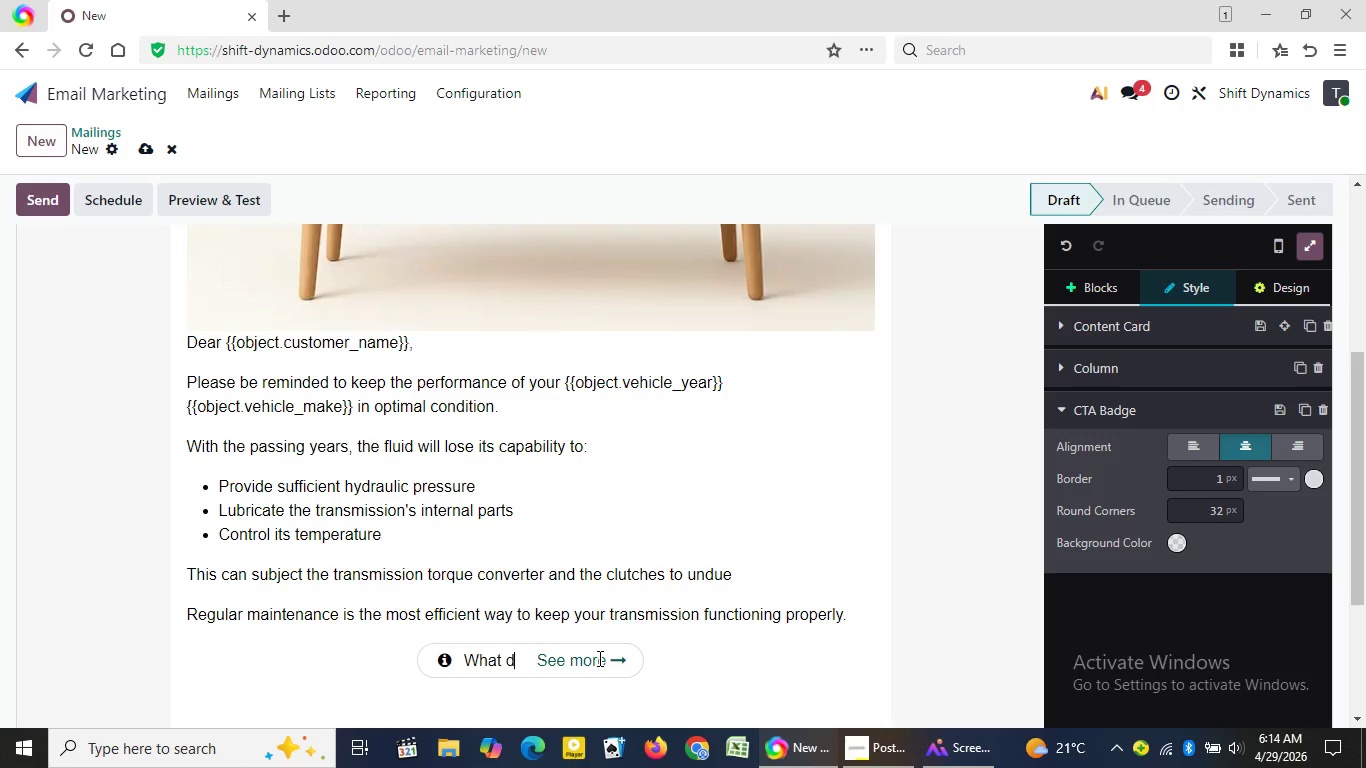 
key(Backspace)
 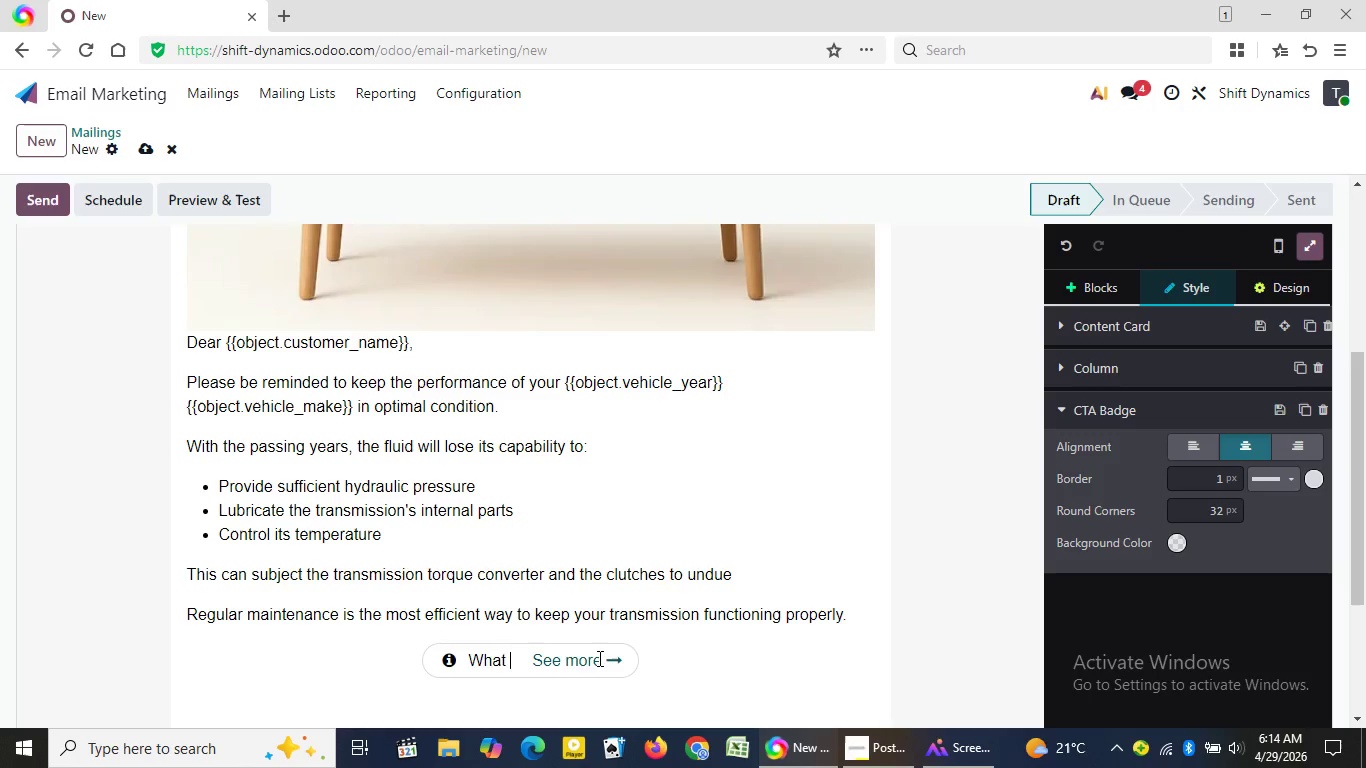 
key(Backspace)
 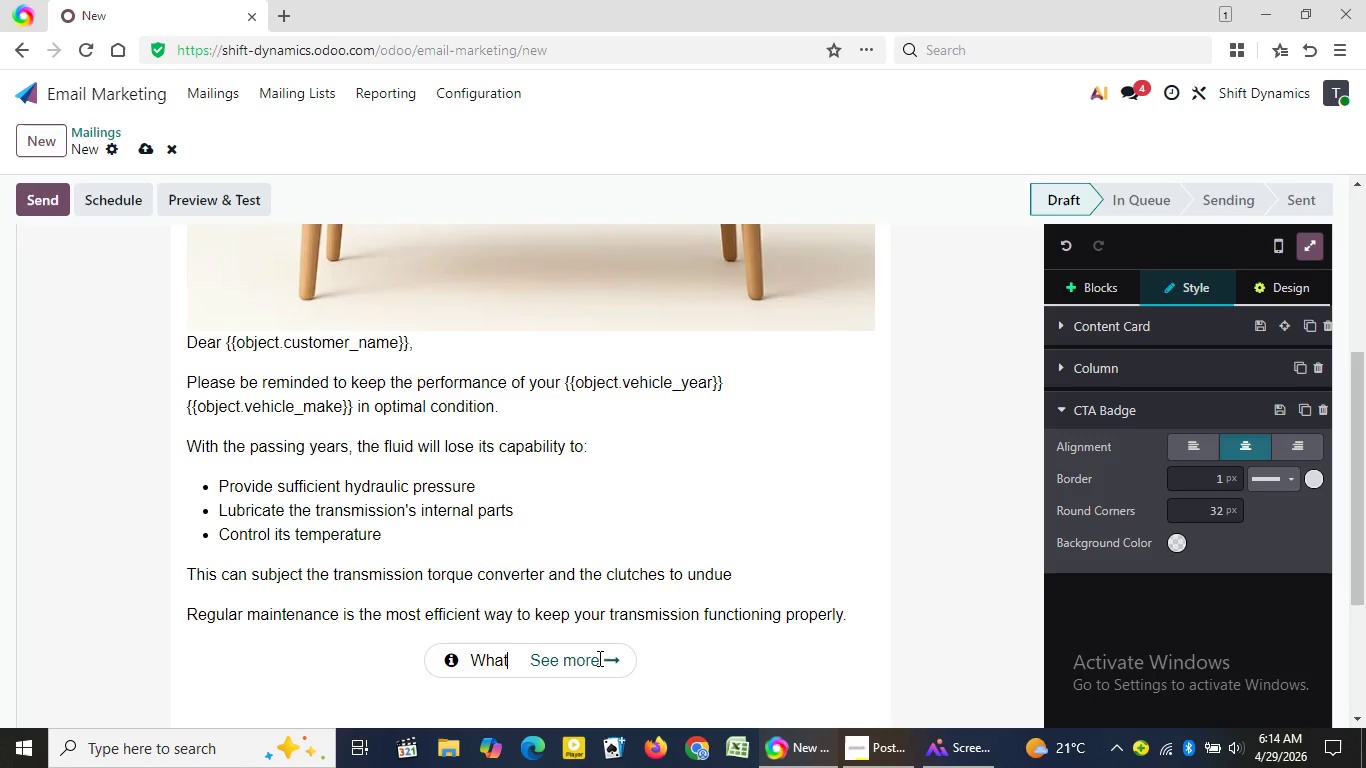 
key(Backspace)
 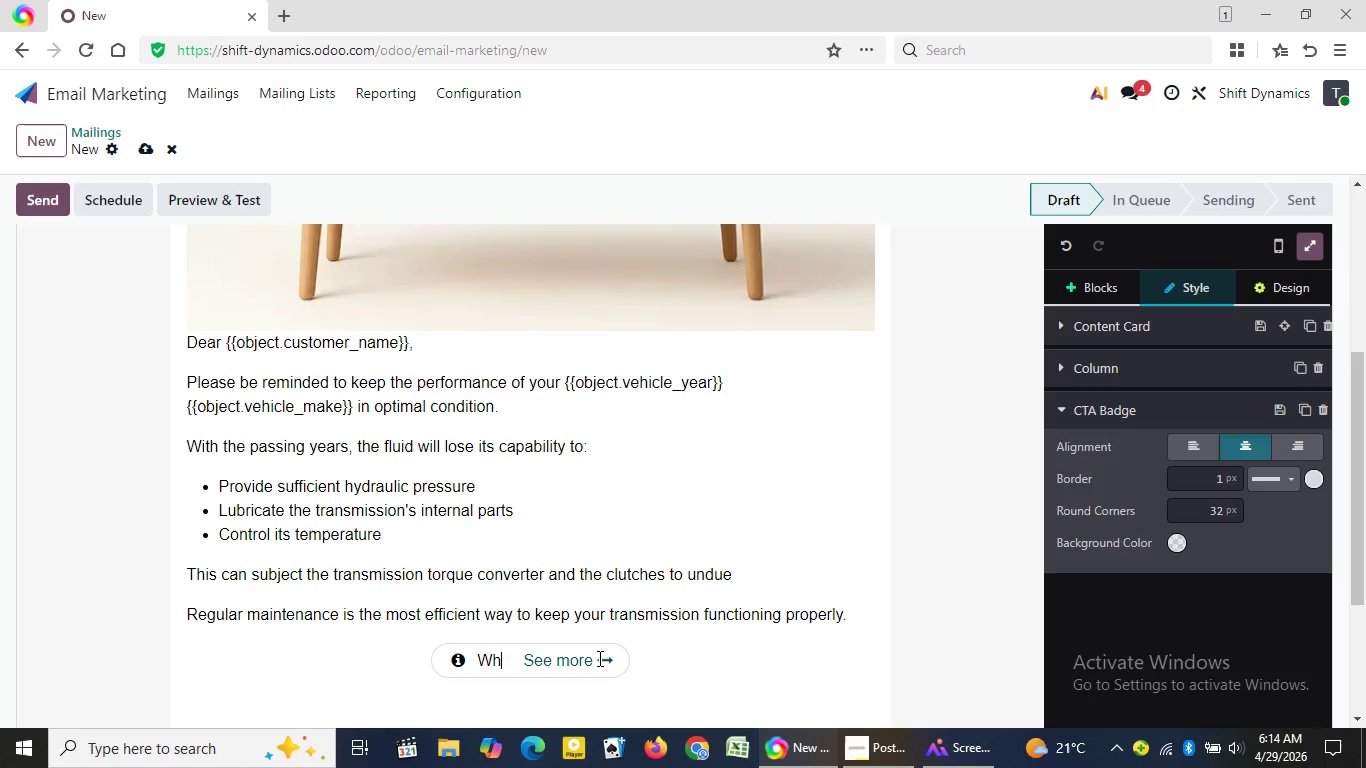 
key(Backspace)
 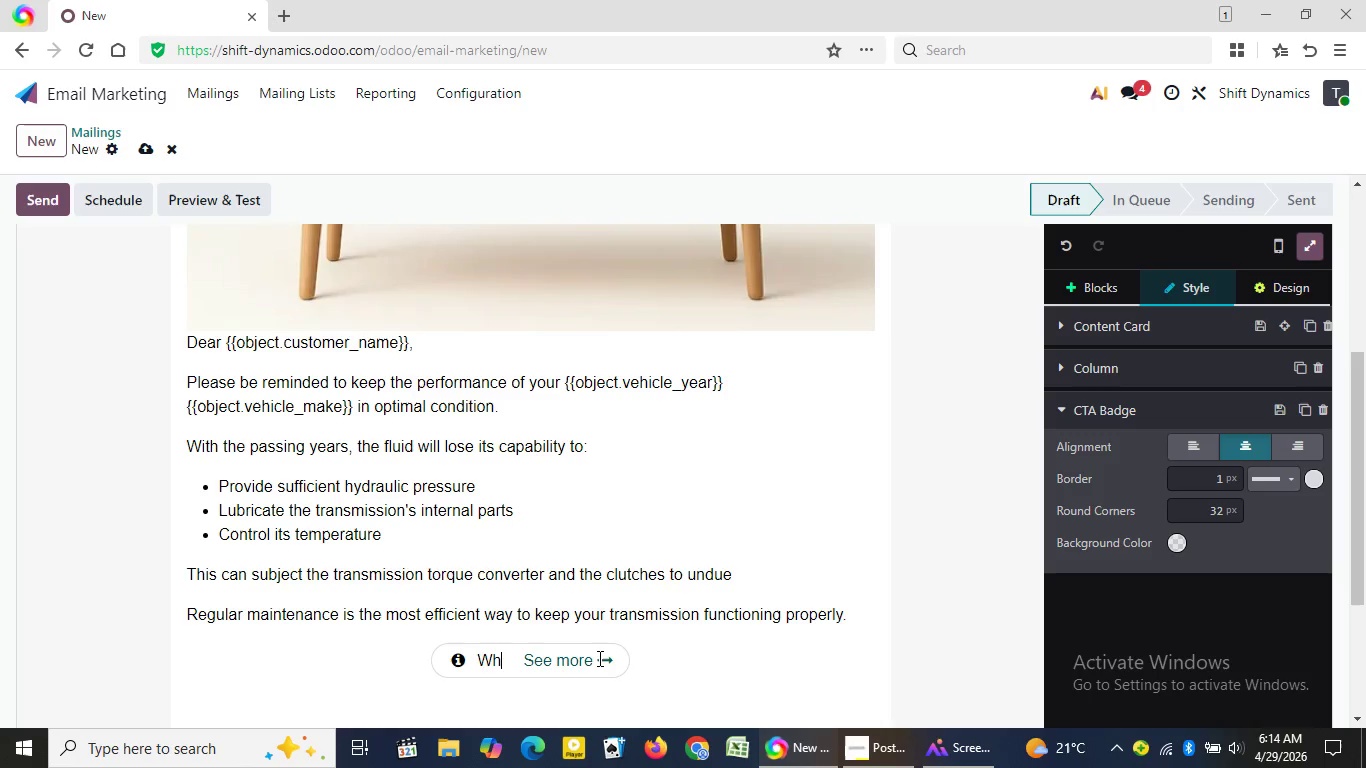 
key(Backspace)
 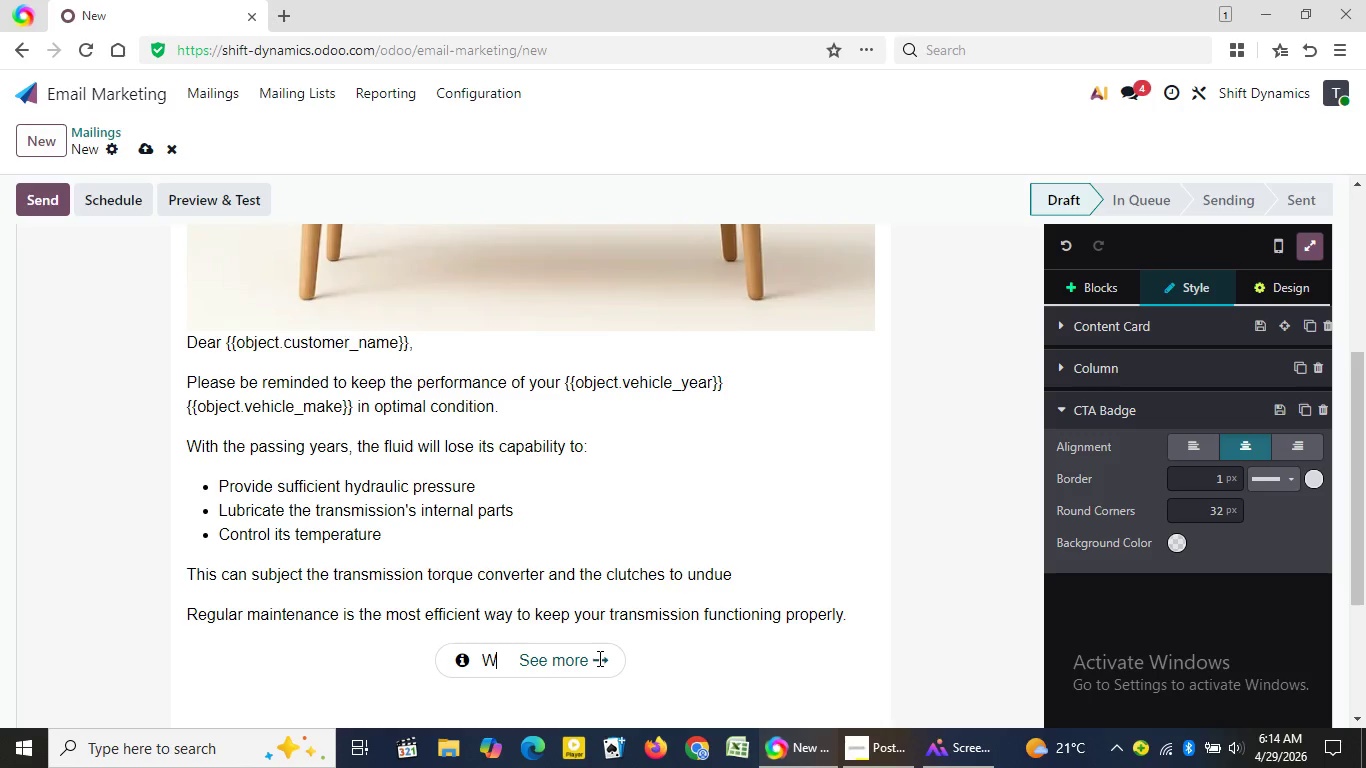 
key(Backspace)
 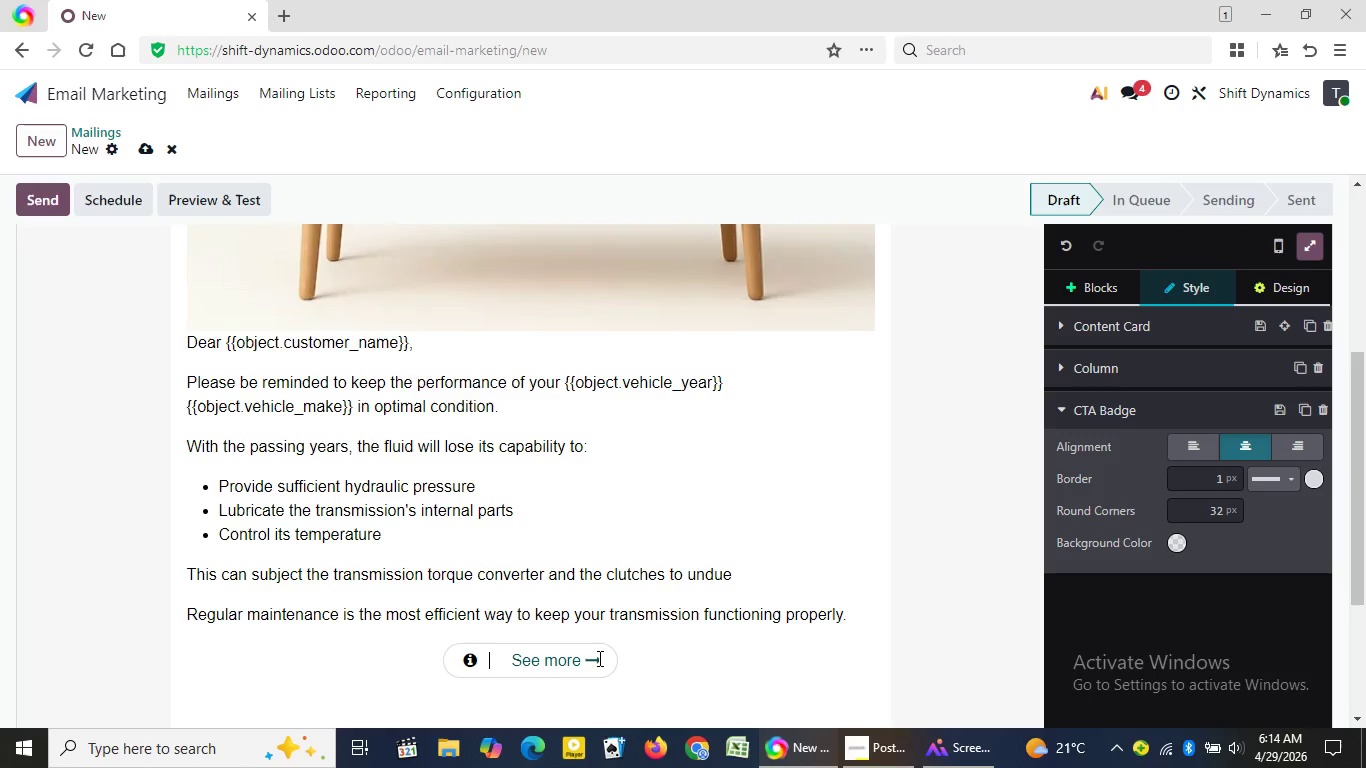 
key(Backspace)
 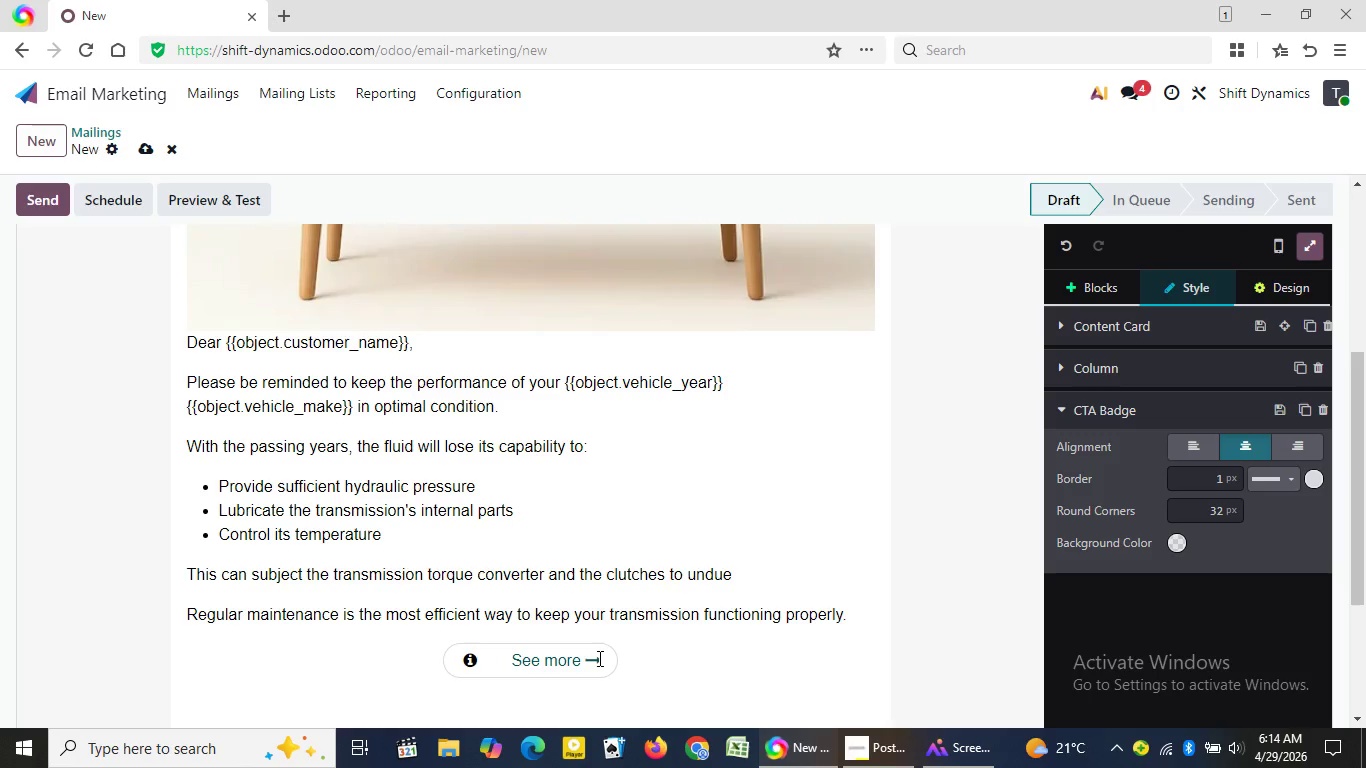 
type(Boo)
 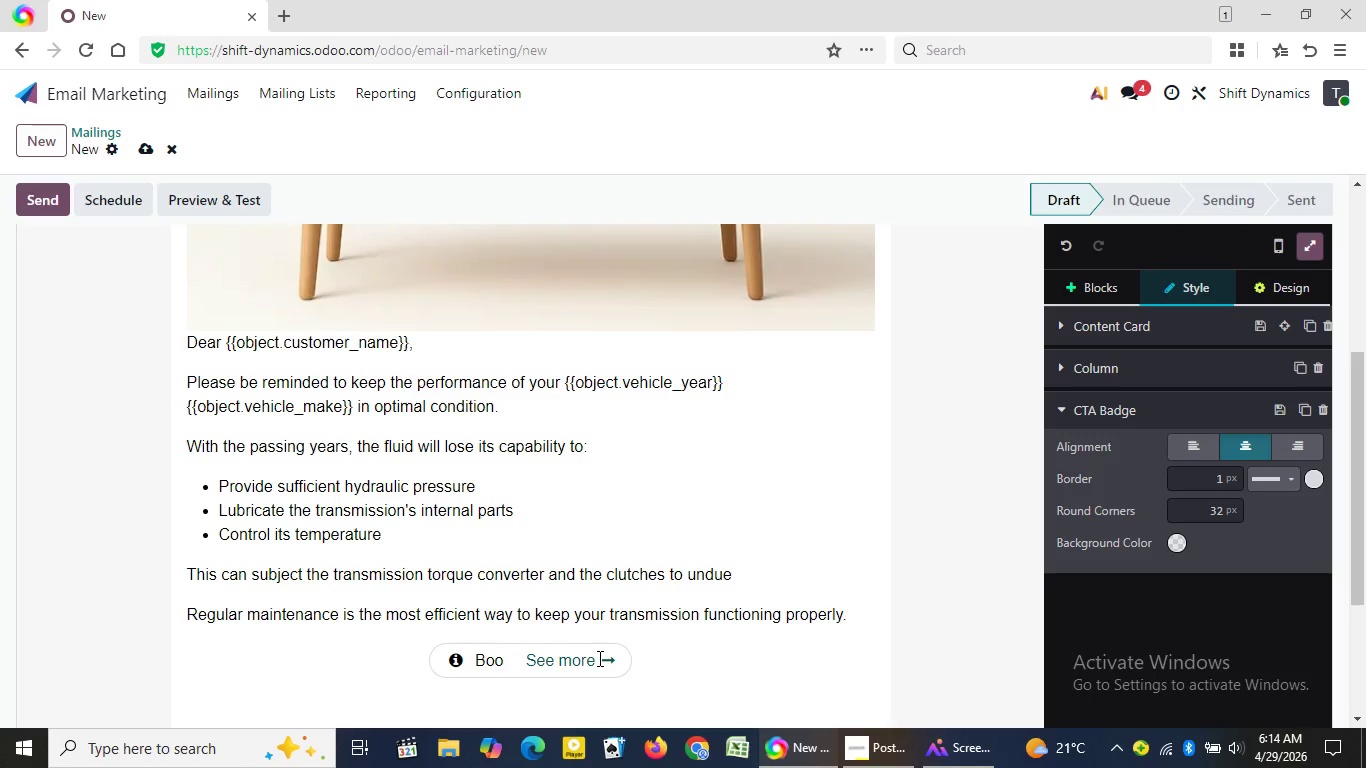 
wait(19.08)
 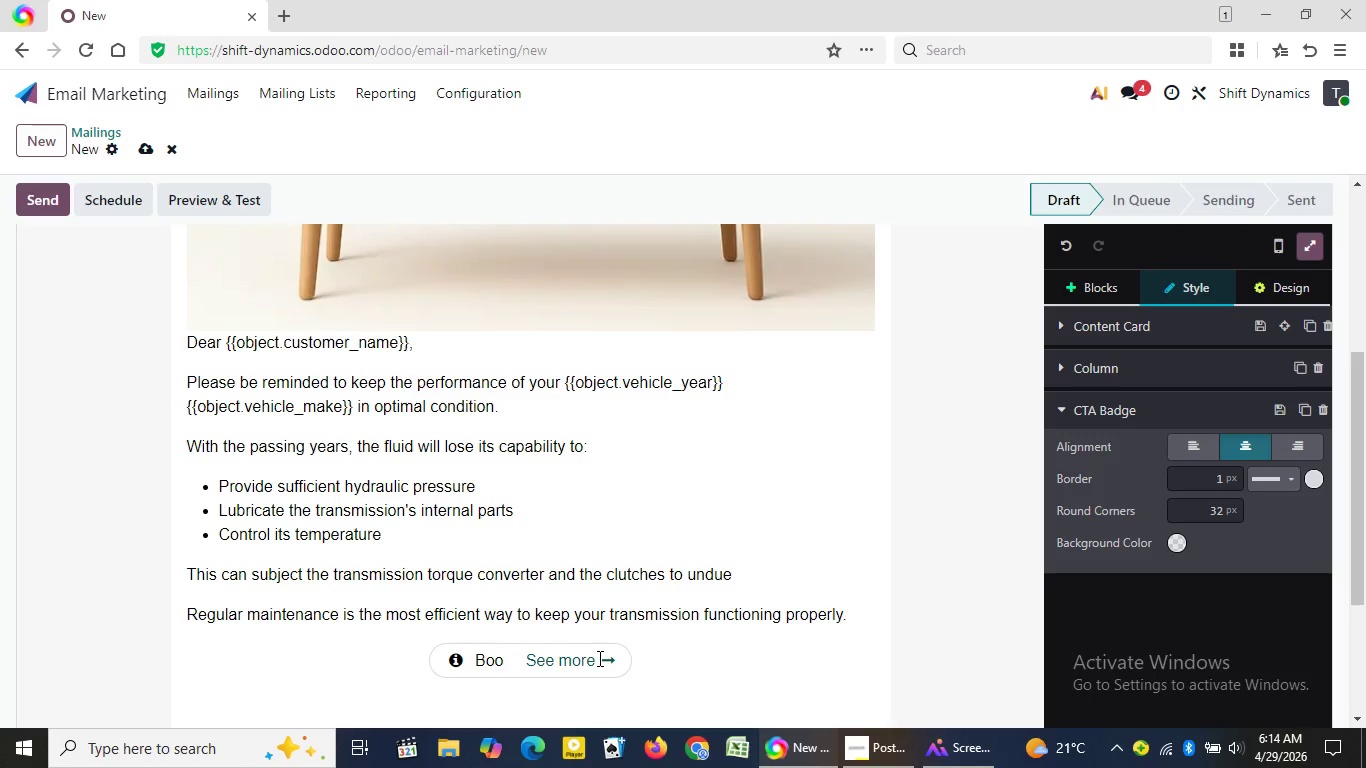 
type(k your Fluid & )
 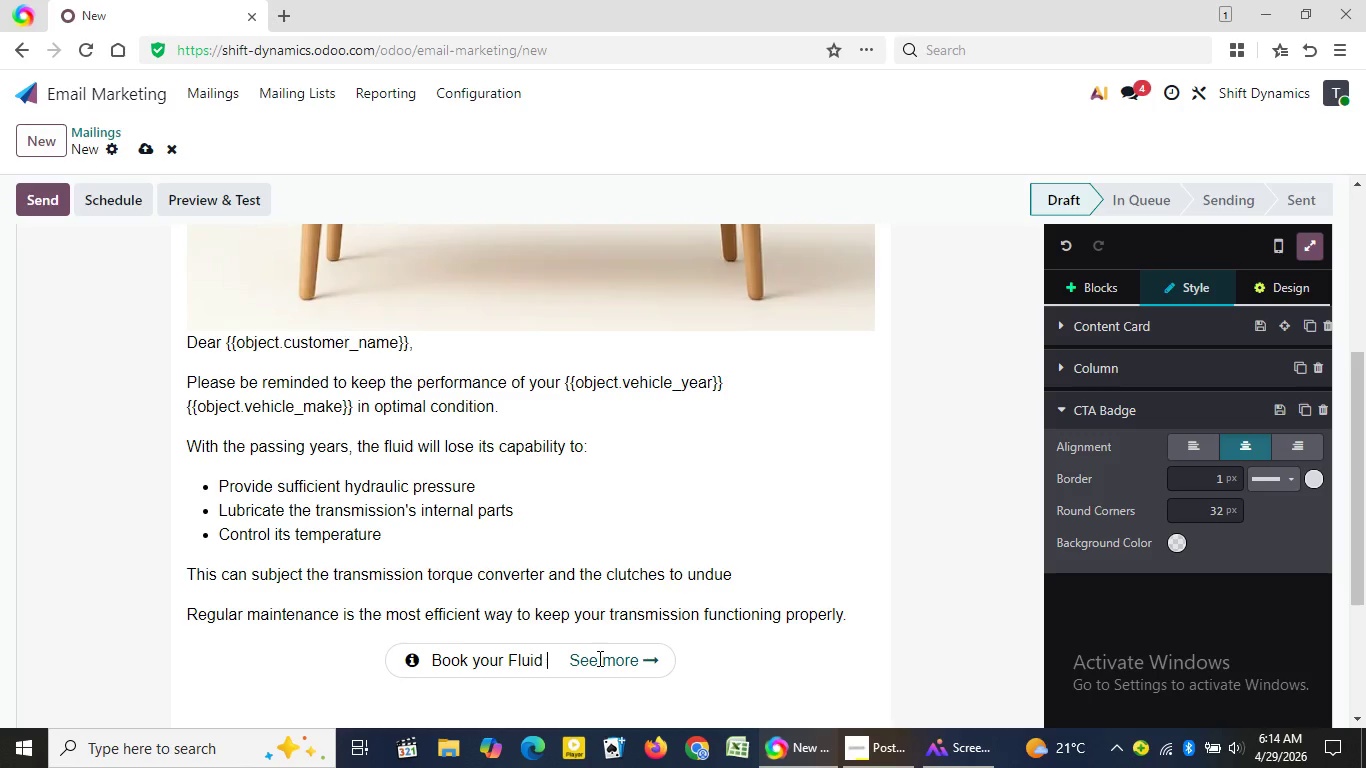 
wait(5.53)
 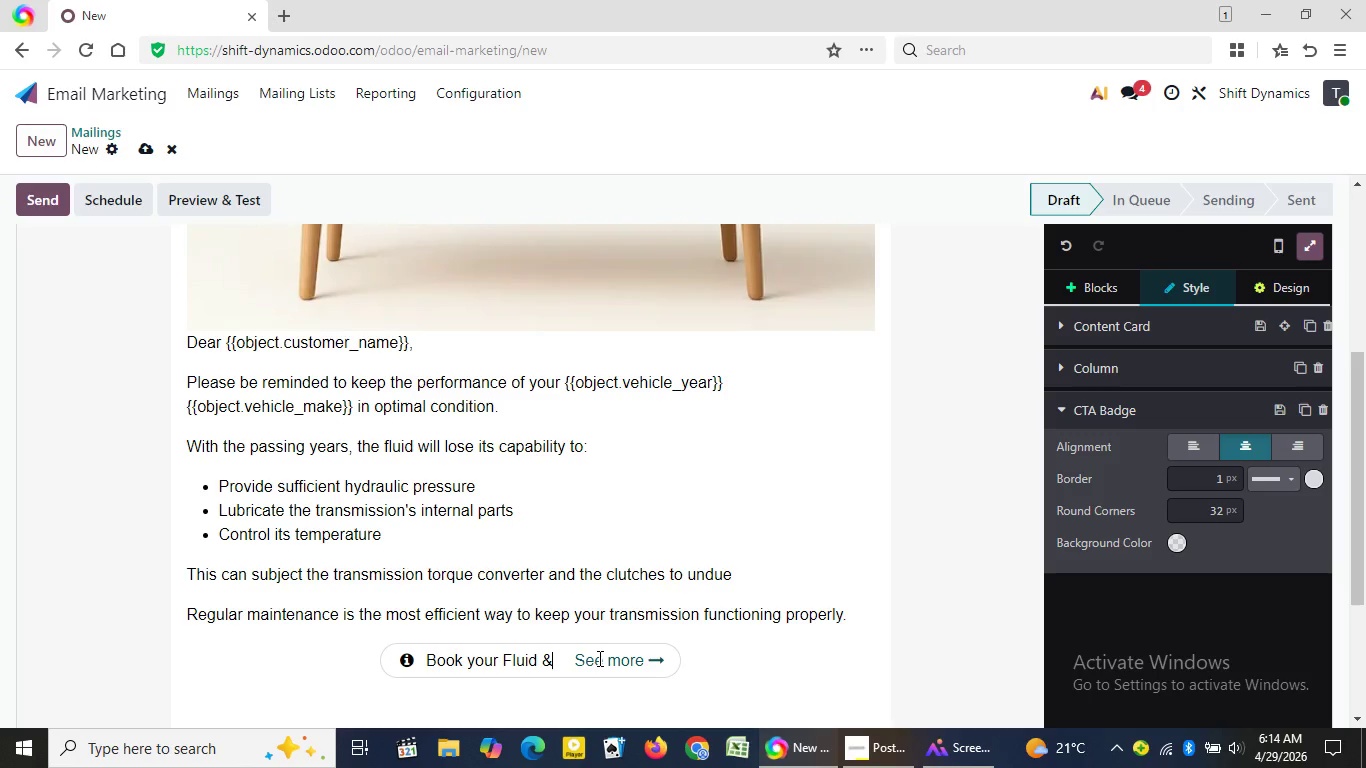 
type(Fl)
 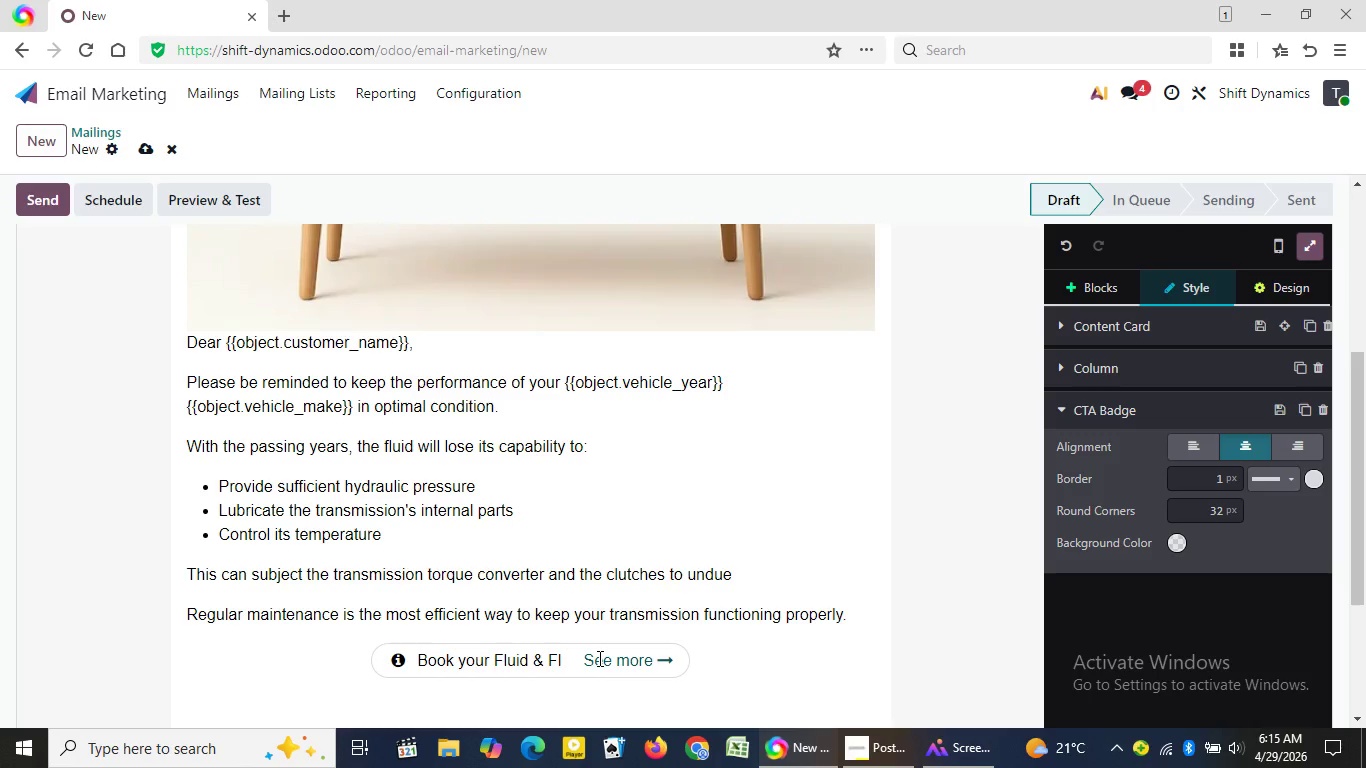 
wait(5.84)
 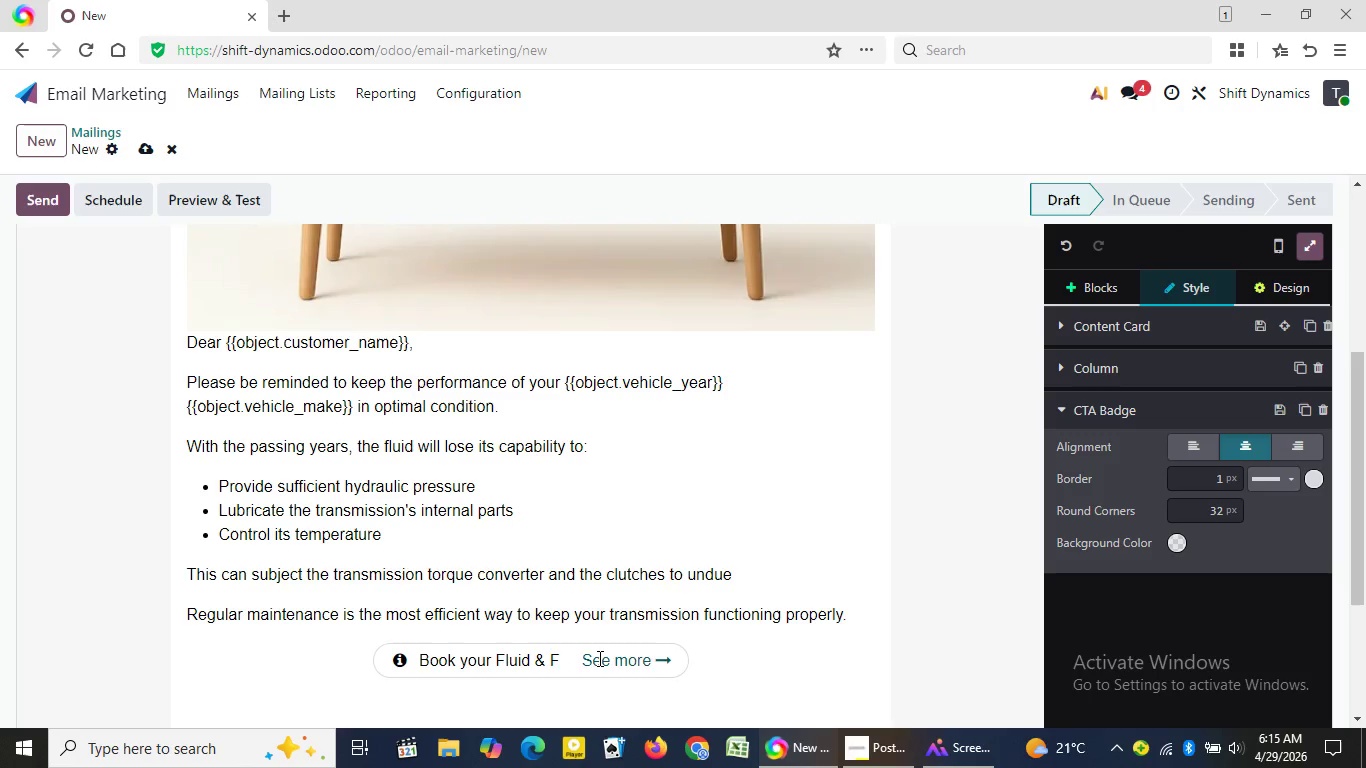 
key(Backspace)
type(ilter Vitality Ch)
 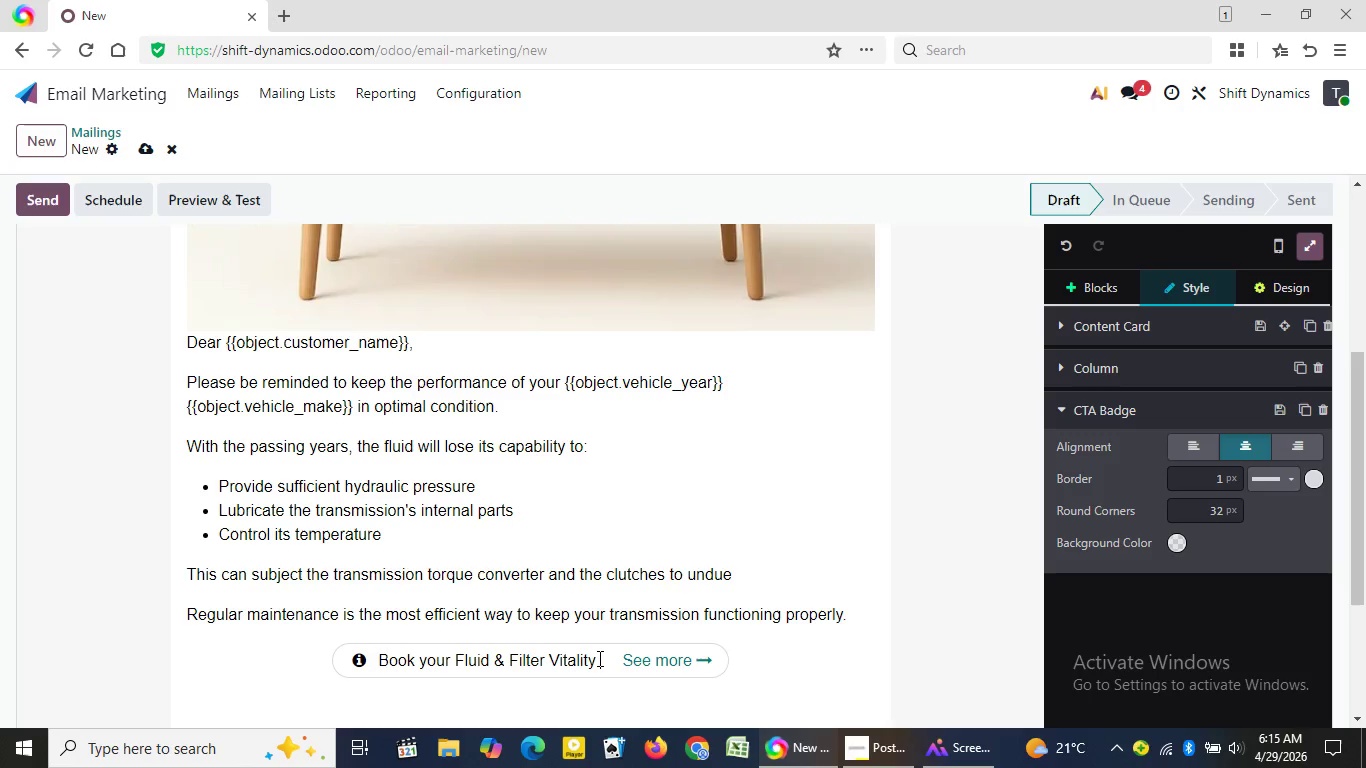 
wait(5.17)
 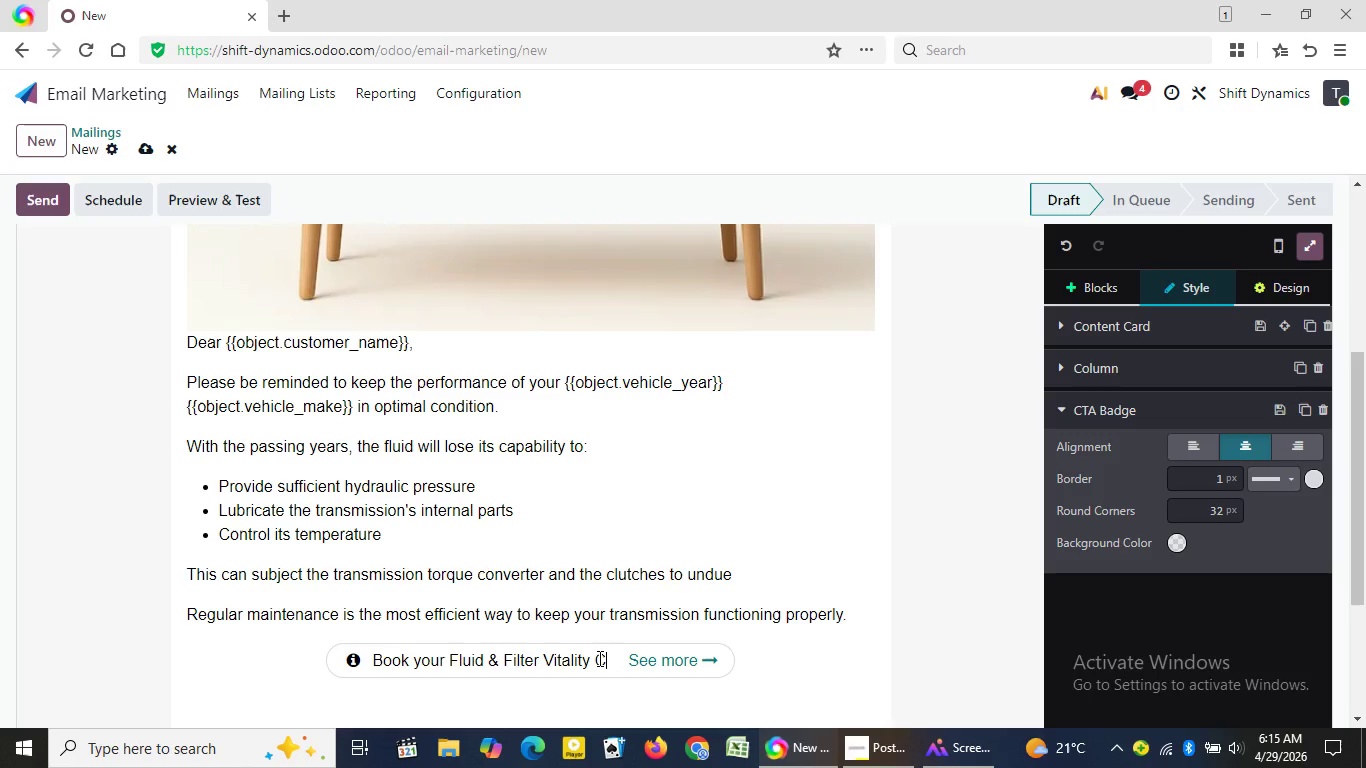 
type(eck )
 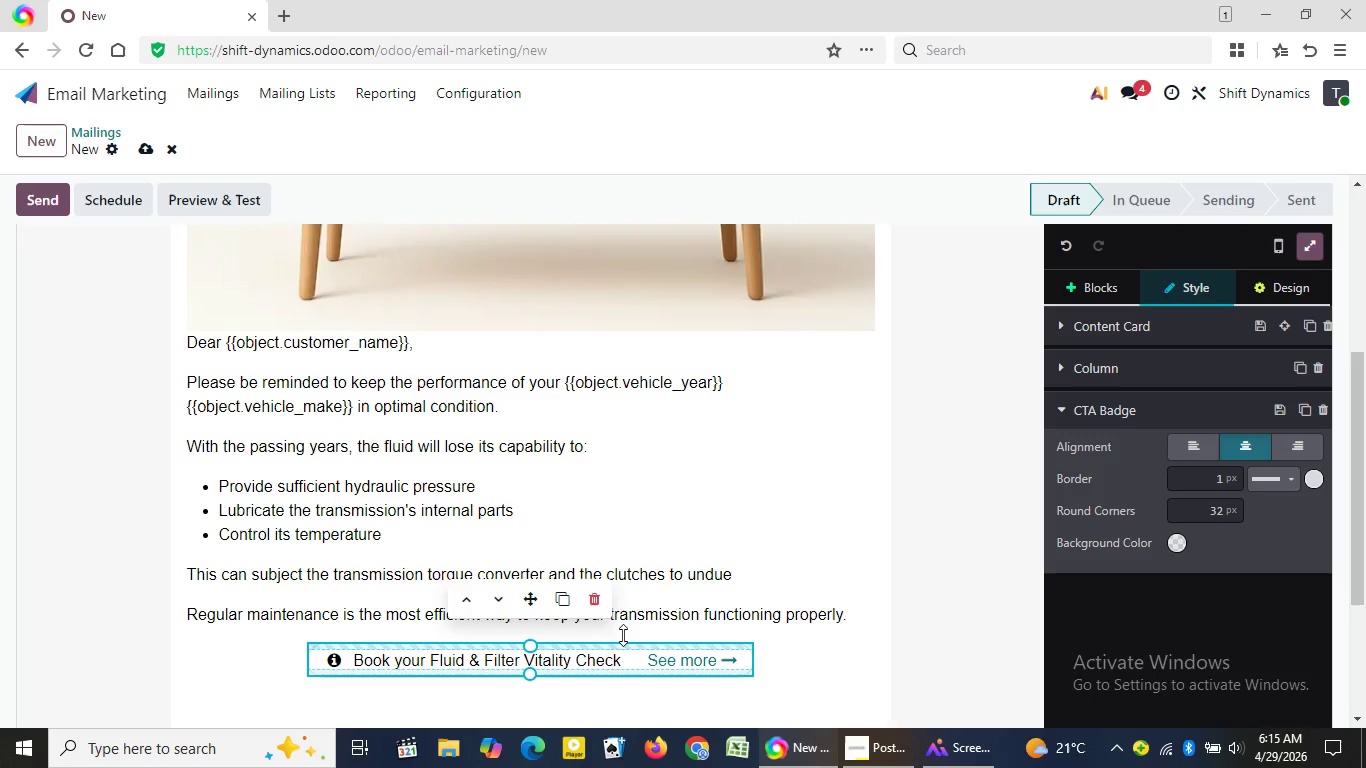 
left_click([765, 455])
 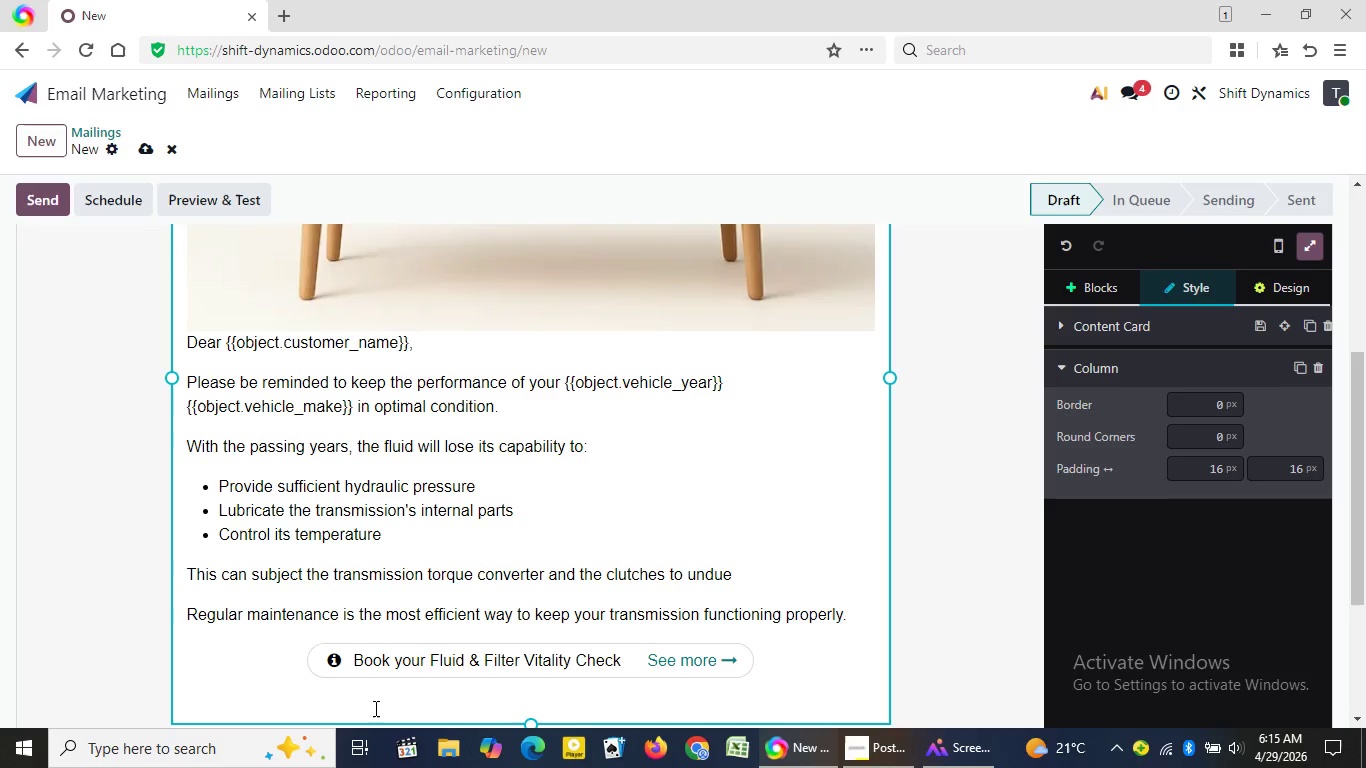 
left_click([374, 708])
 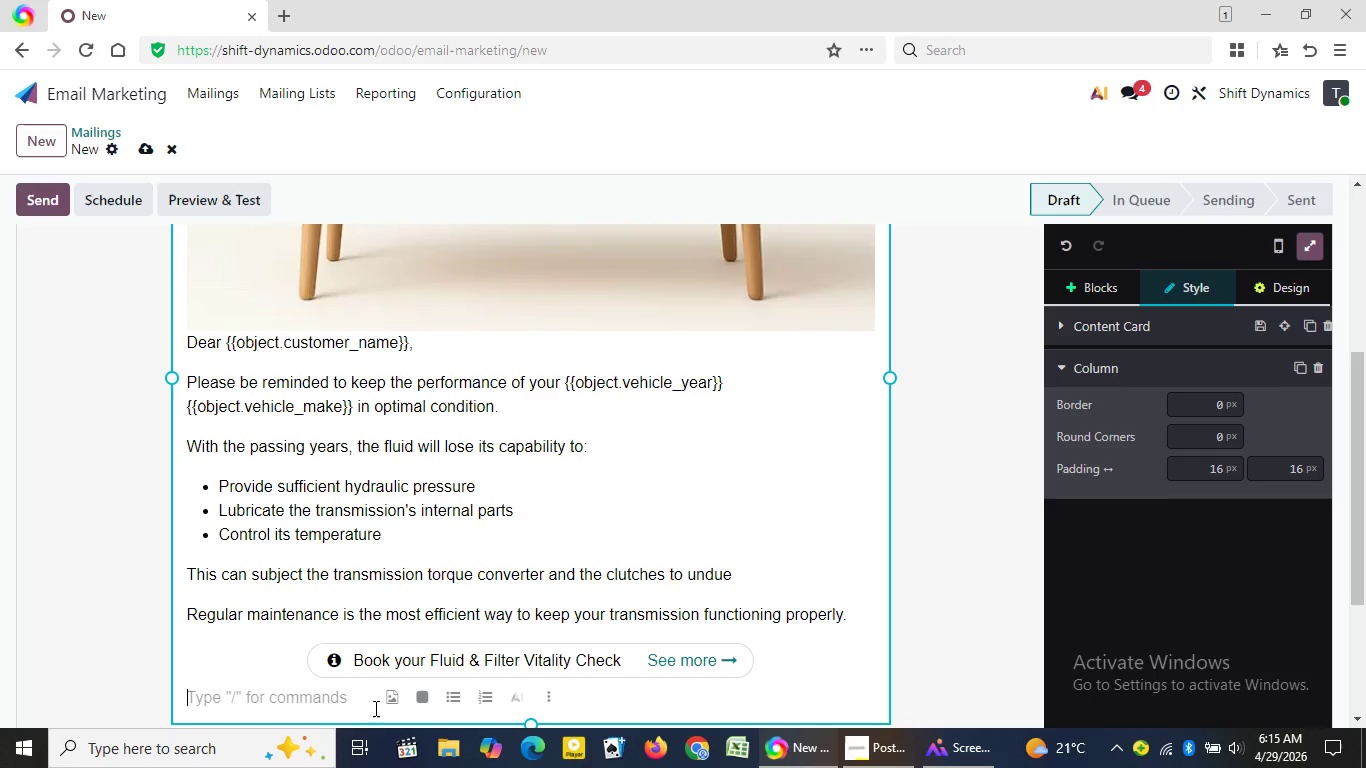 
wait(13.28)
 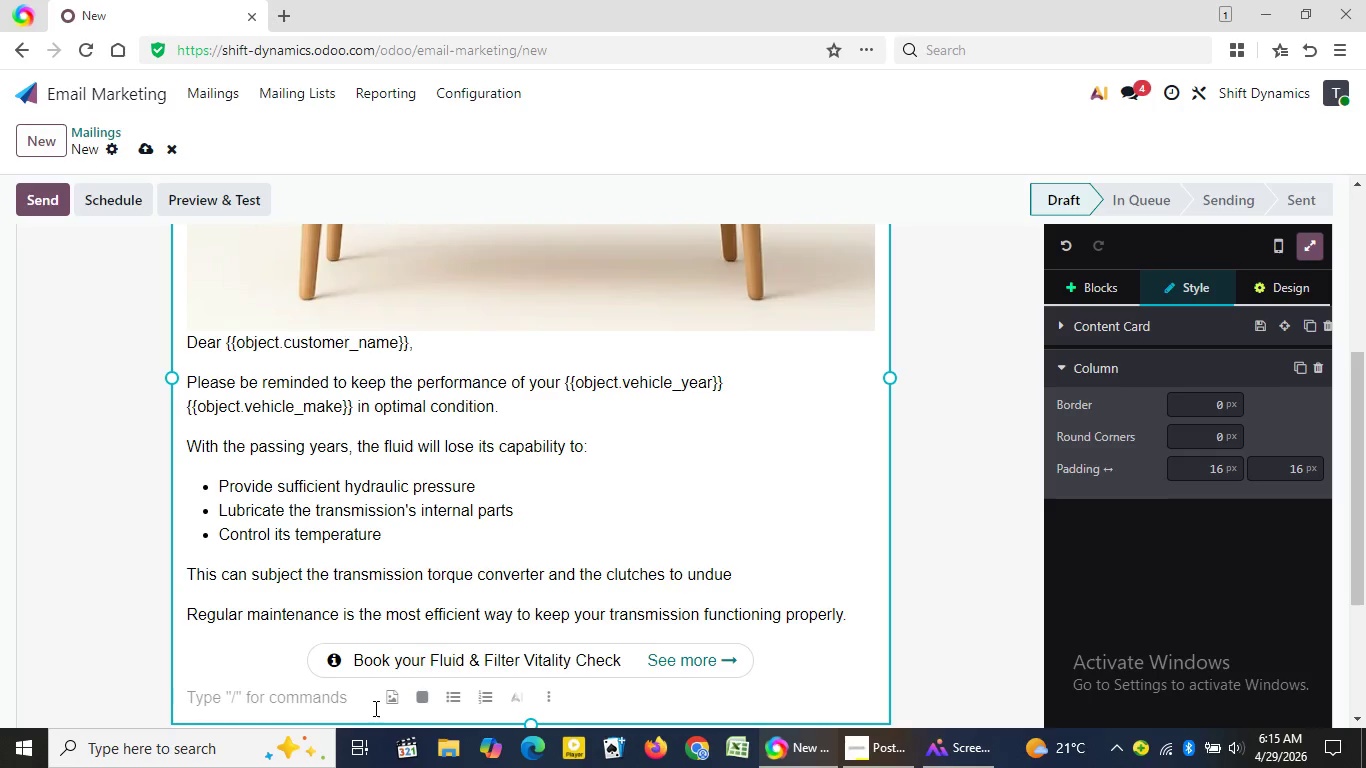 
type(Keep your {{object.vehicle_yr)
key(Backspace)
type(ear)
 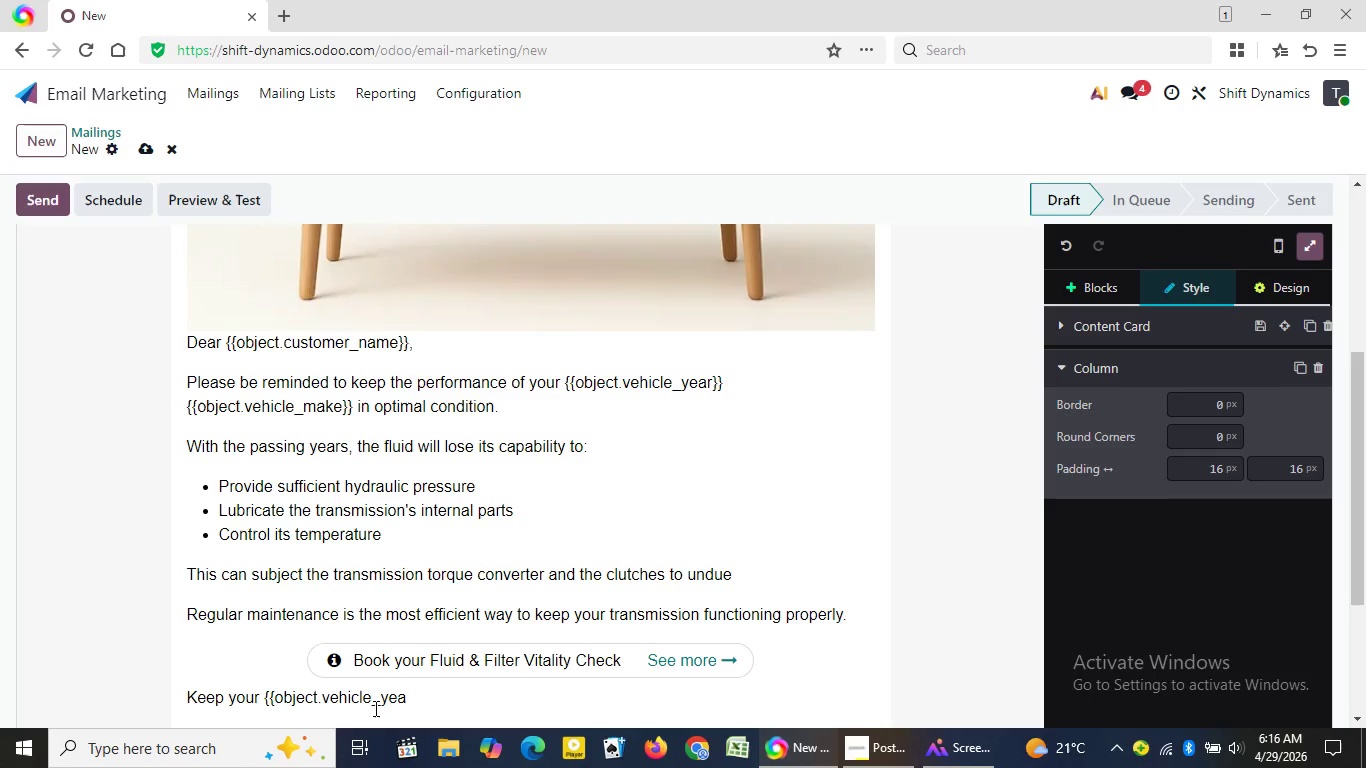 
wait(5.2)
 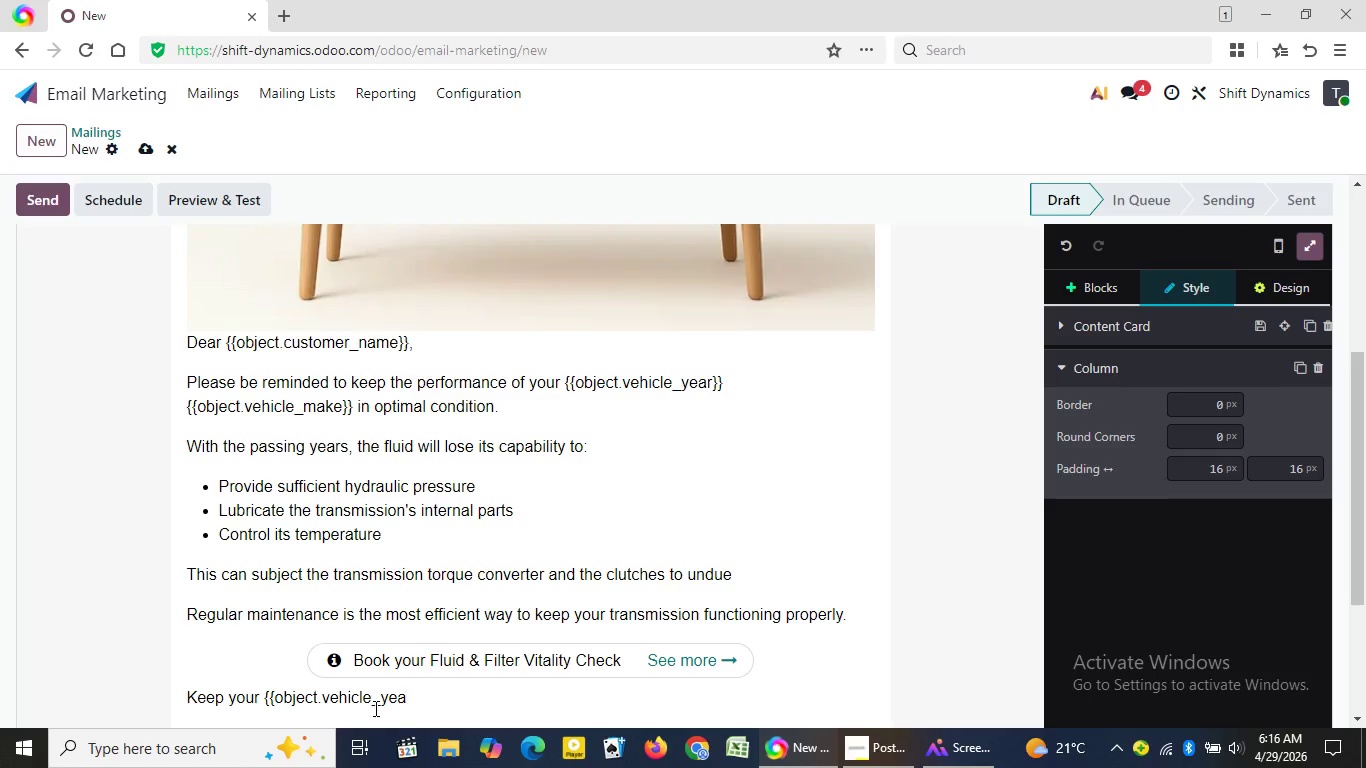 
type(}} running smoothly and relia)
 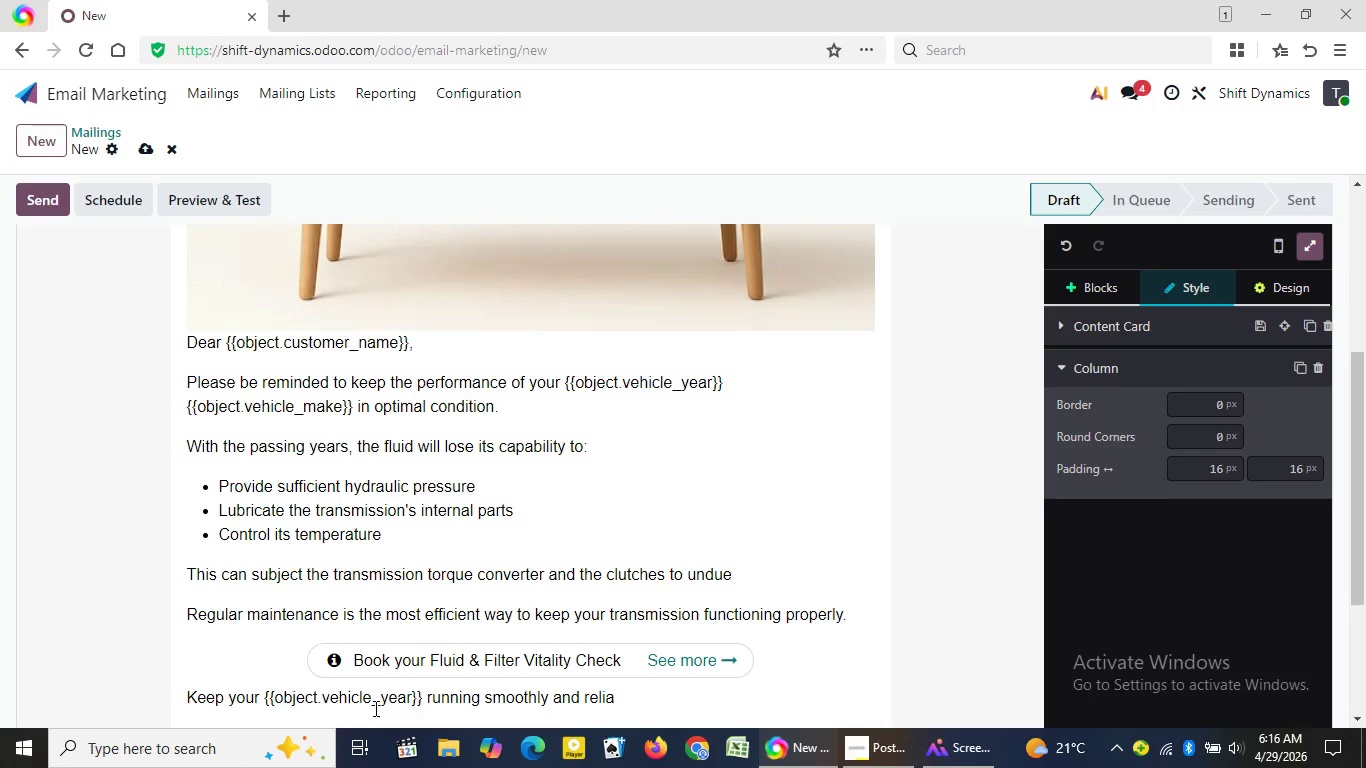 
type(bly)
 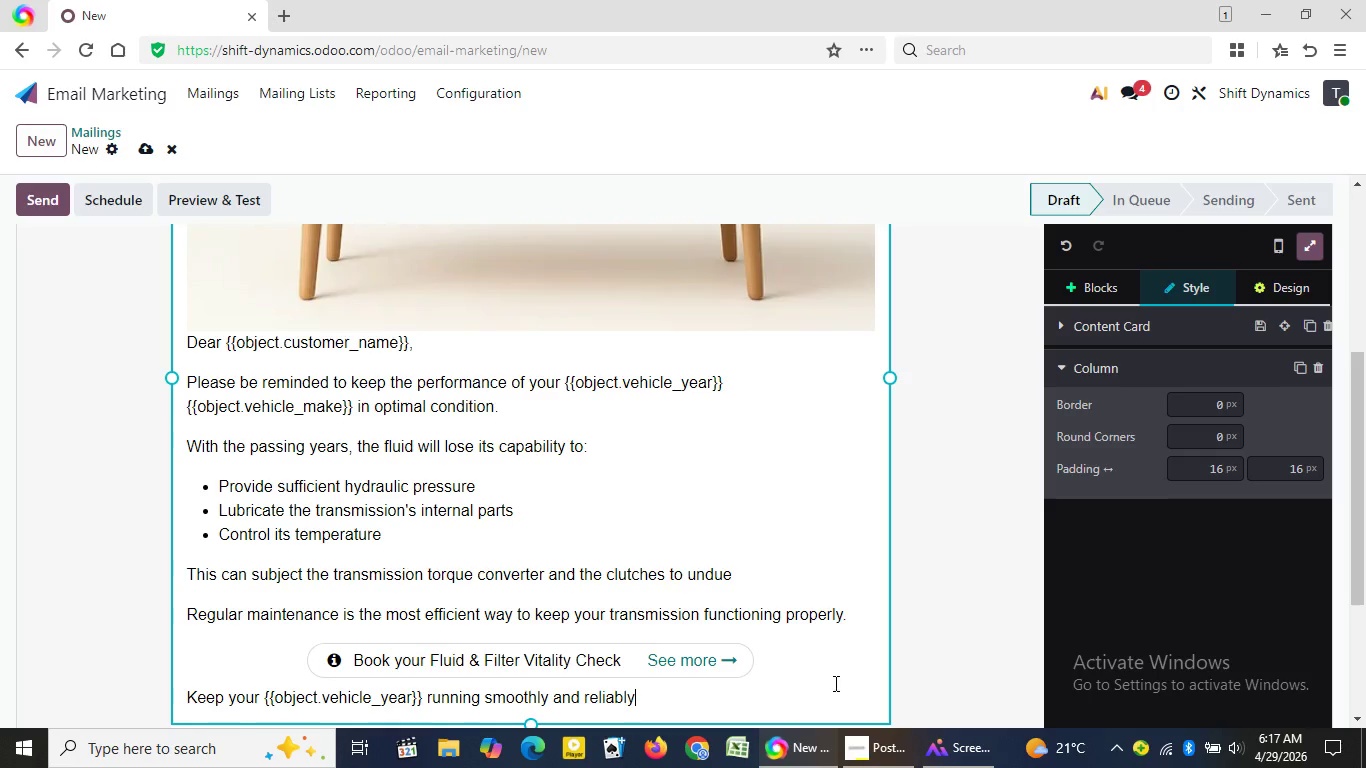 
left_click([857, 747])